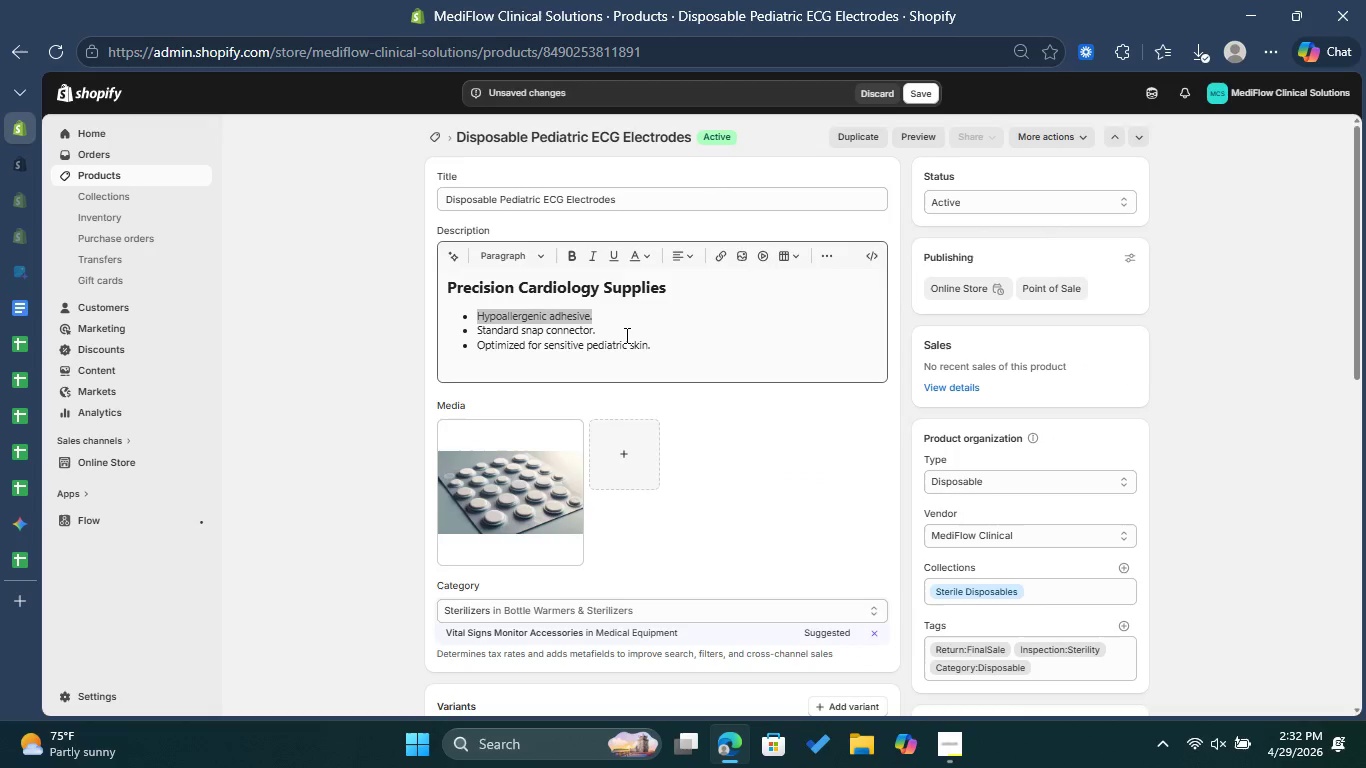 
left_click_drag(start_coordinate=[625, 335], to_coordinate=[473, 330])
 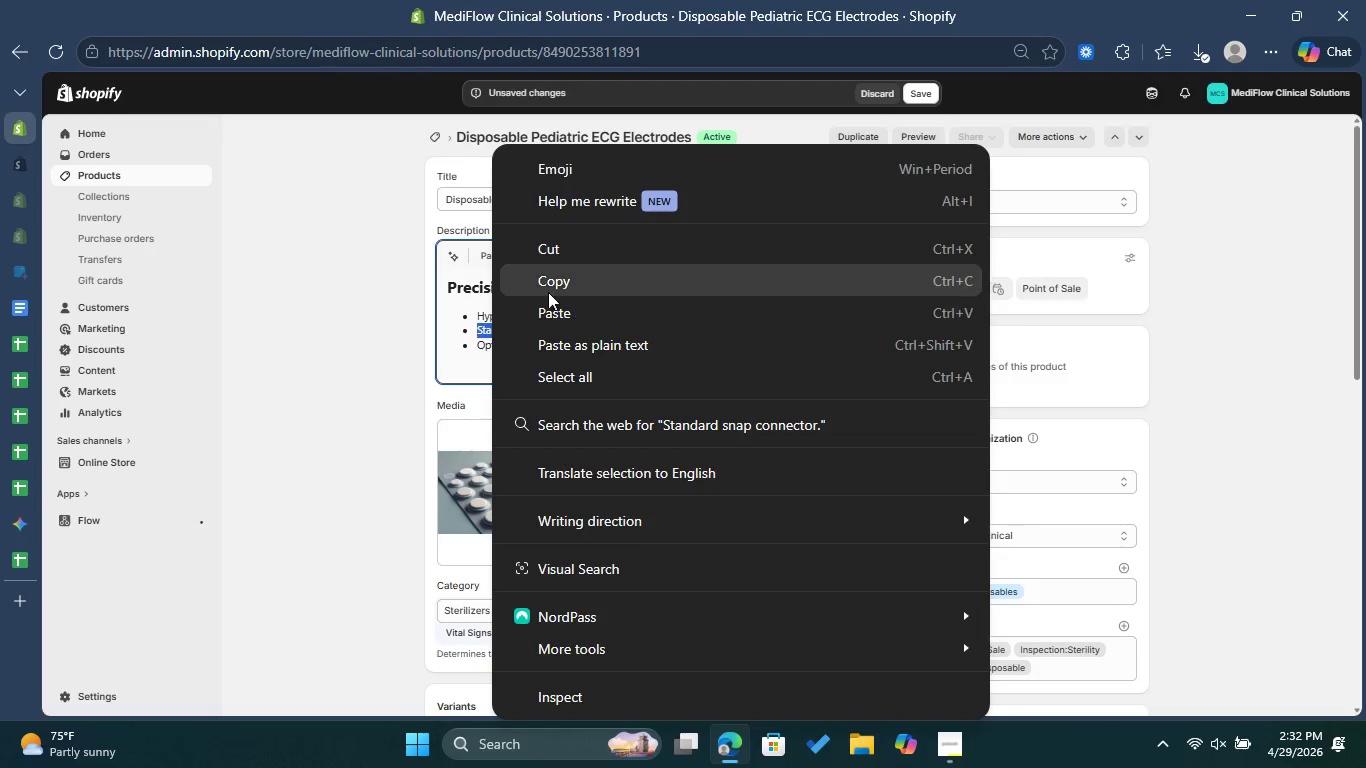 
left_click([551, 290])
 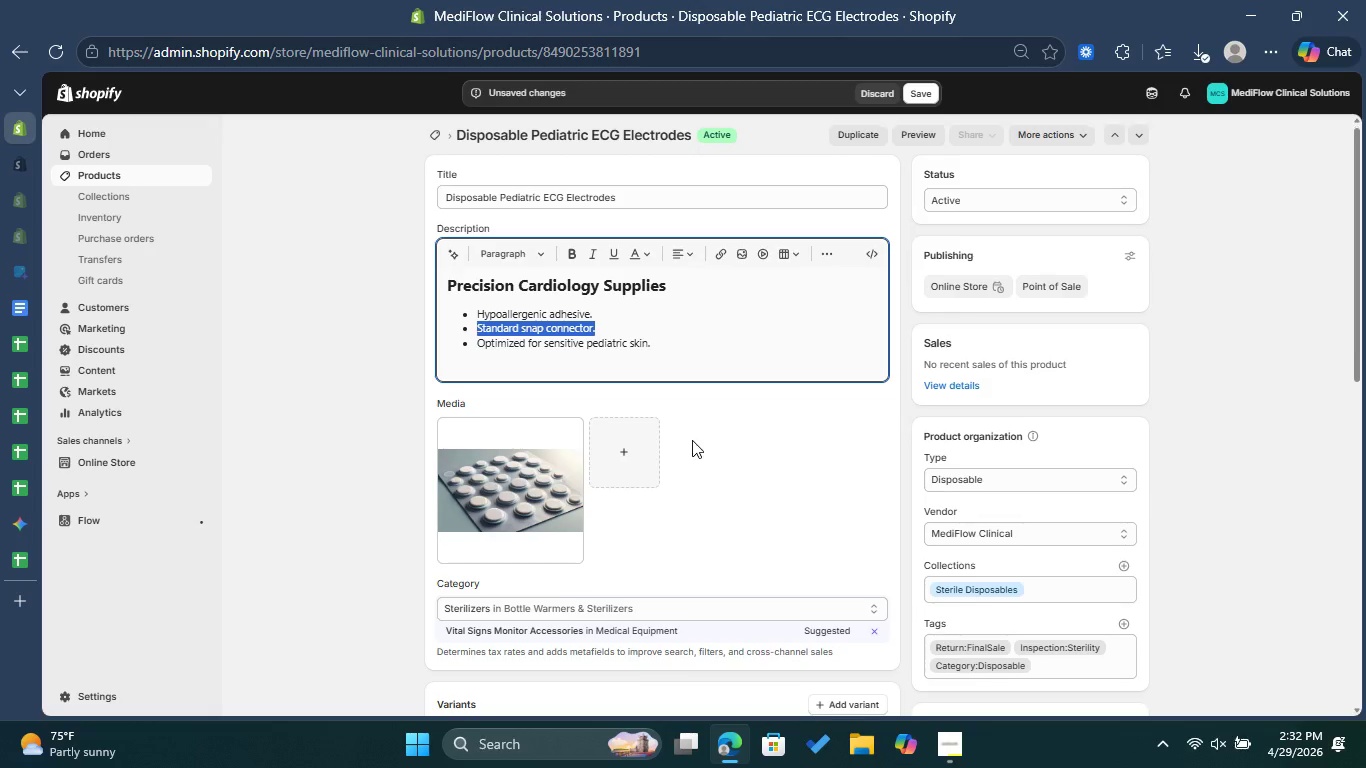 
scroll: coordinate [699, 444], scroll_direction: down, amount: 8.0
 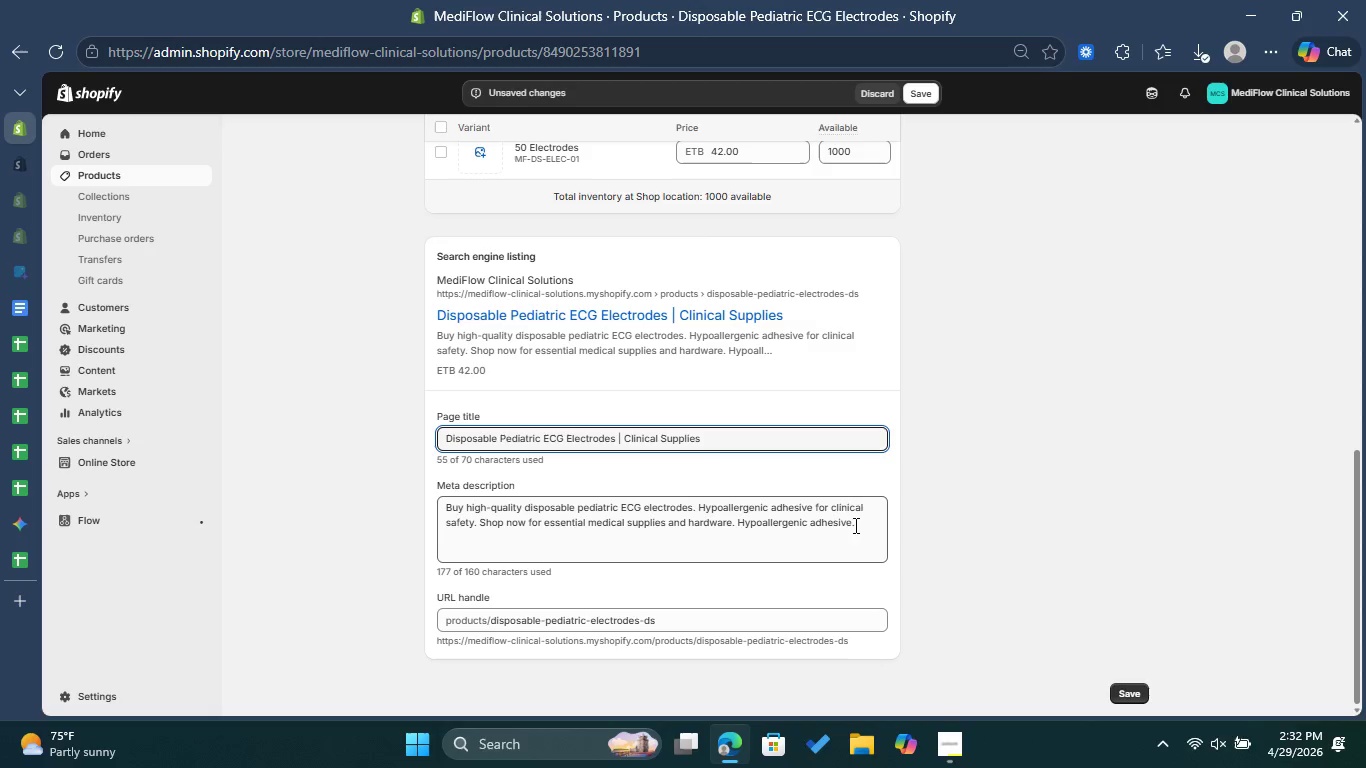 
left_click([868, 525])
 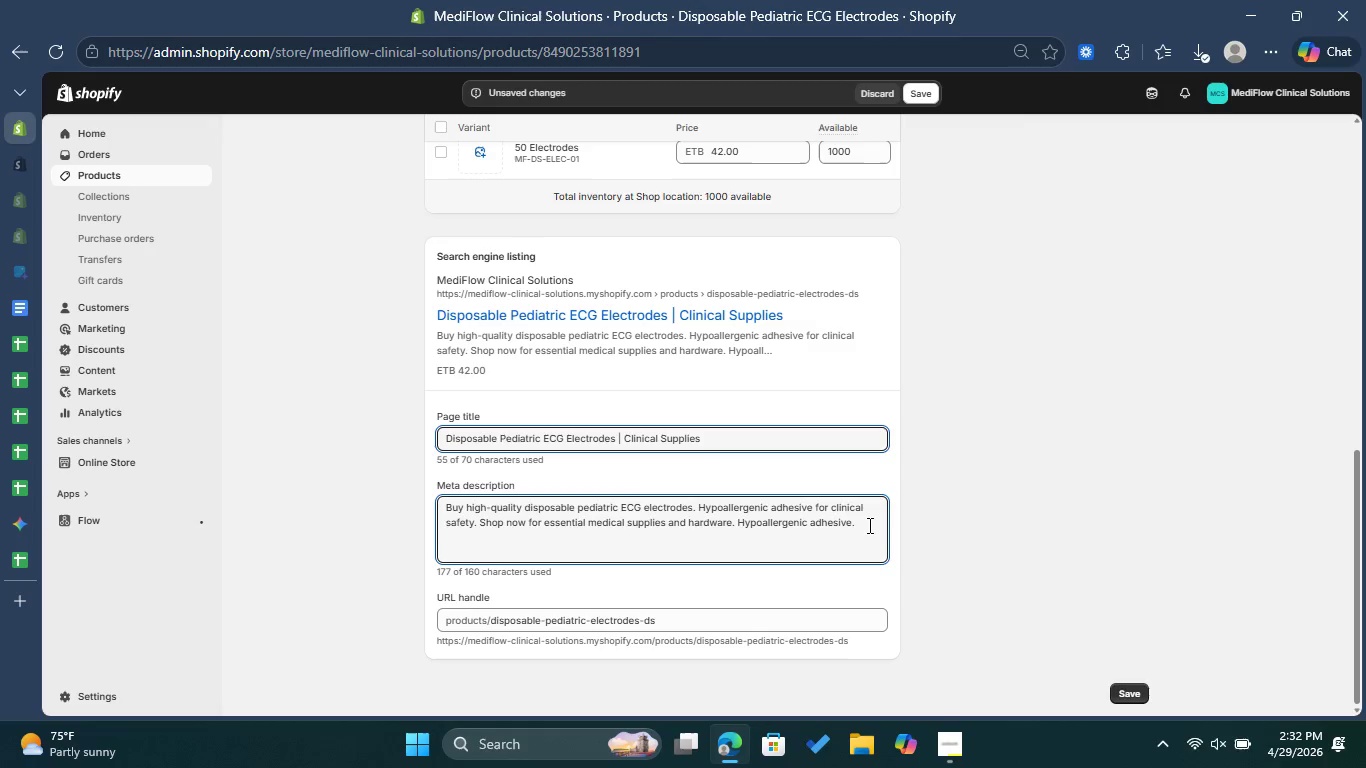 
key(Space)
 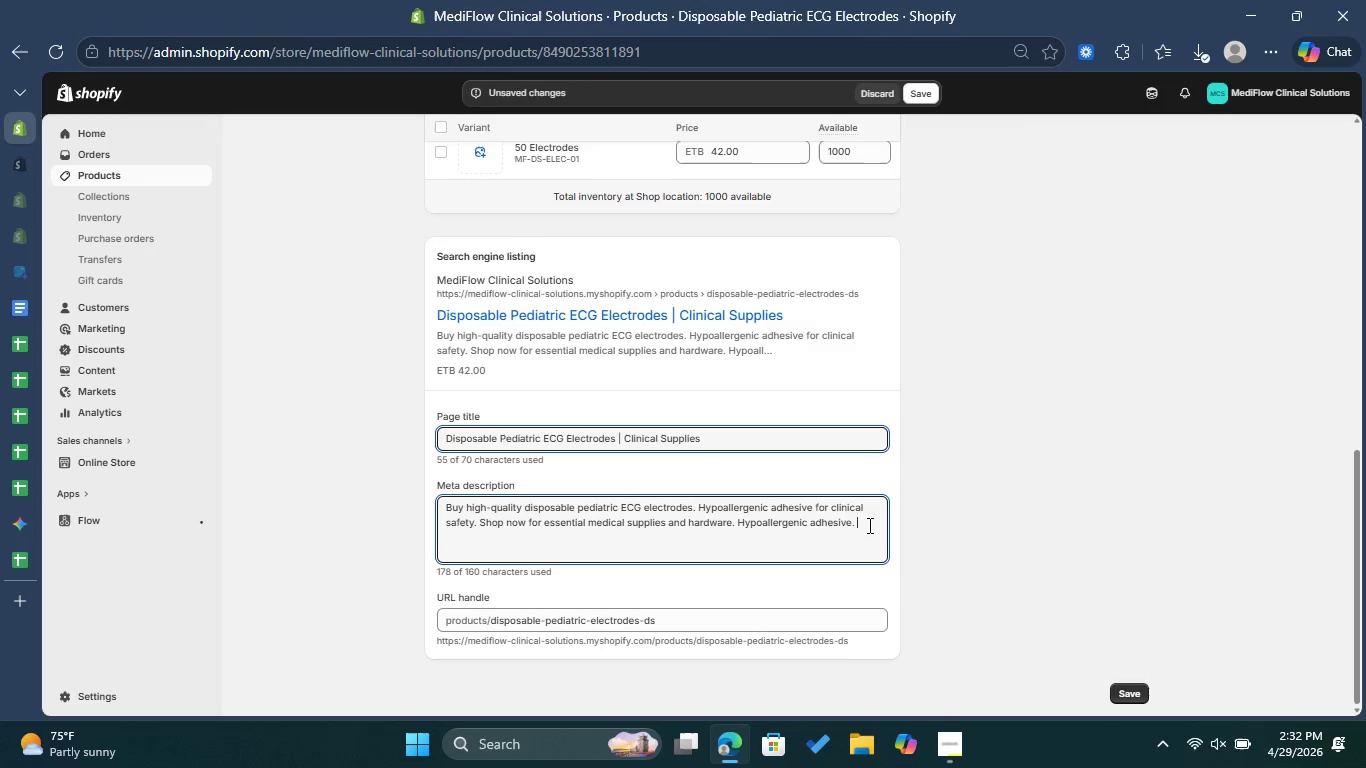 
key(Control+V)
 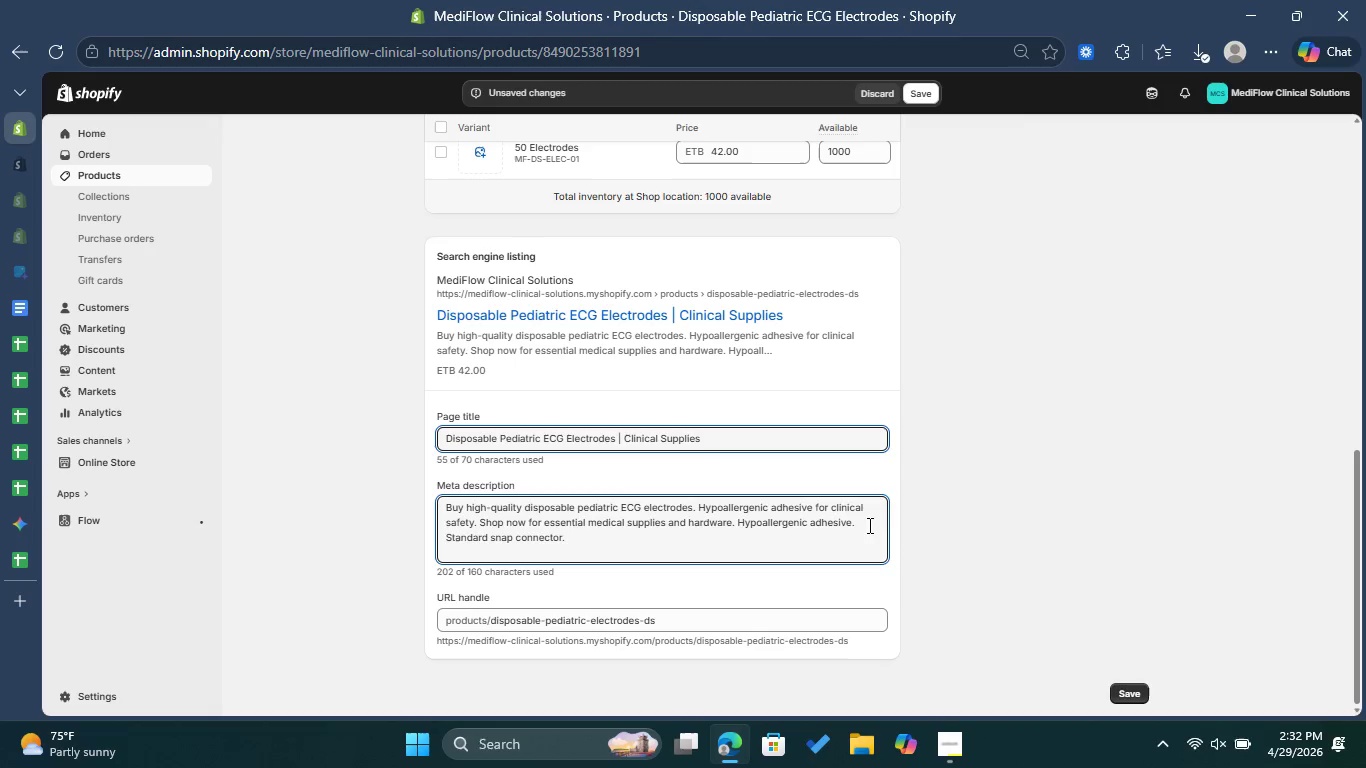 
scroll: coordinate [780, 441], scroll_direction: up, amount: 10.0
 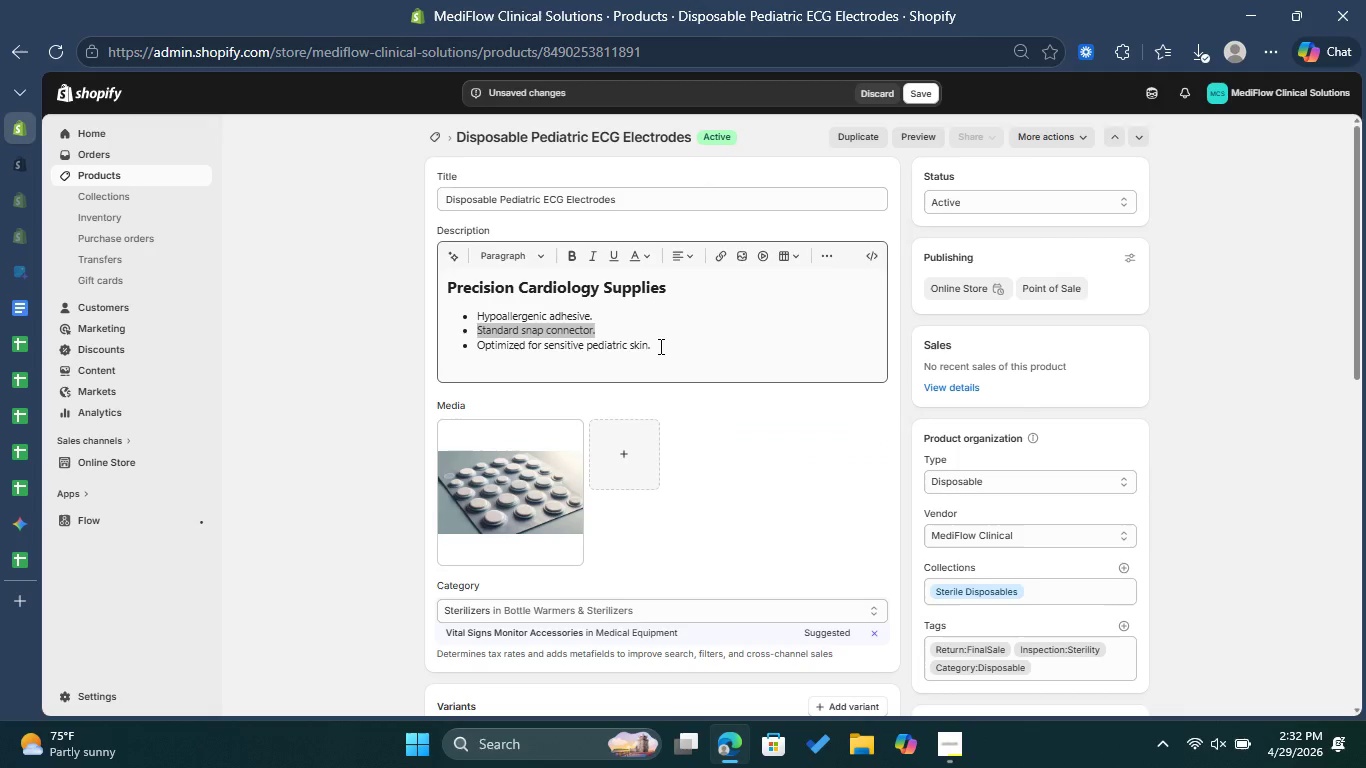 
left_click_drag(start_coordinate=[659, 346], to_coordinate=[481, 354])
 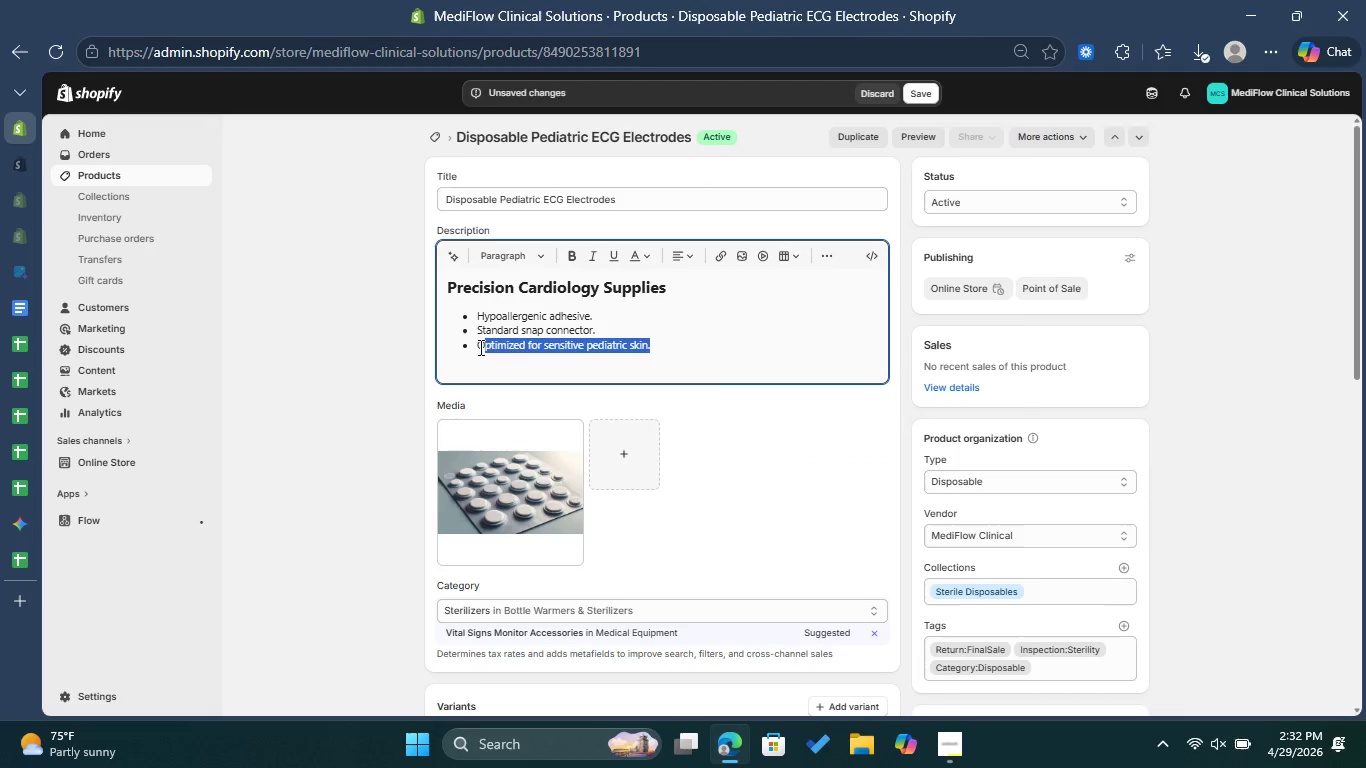 
left_click([479, 347])
 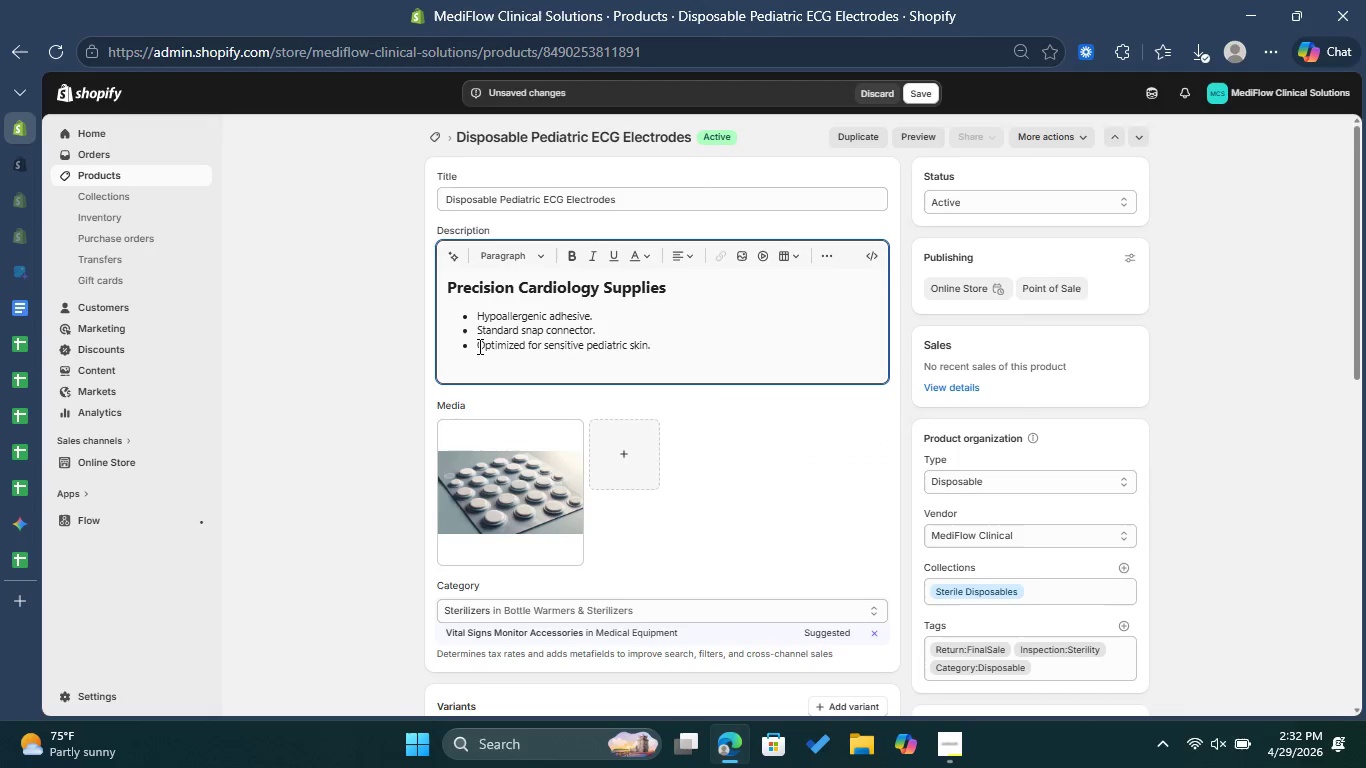 
left_click_drag(start_coordinate=[478, 346], to_coordinate=[660, 359])
 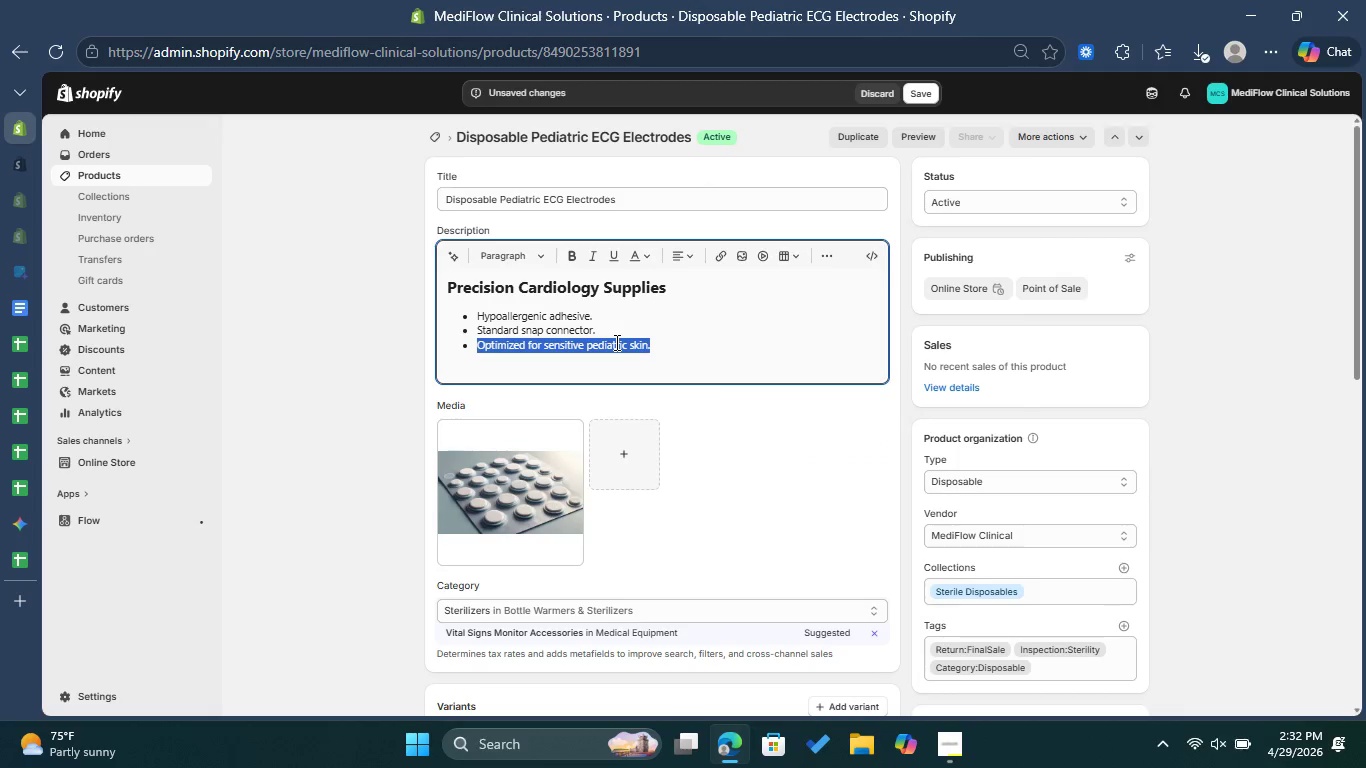 
right_click([615, 342])
 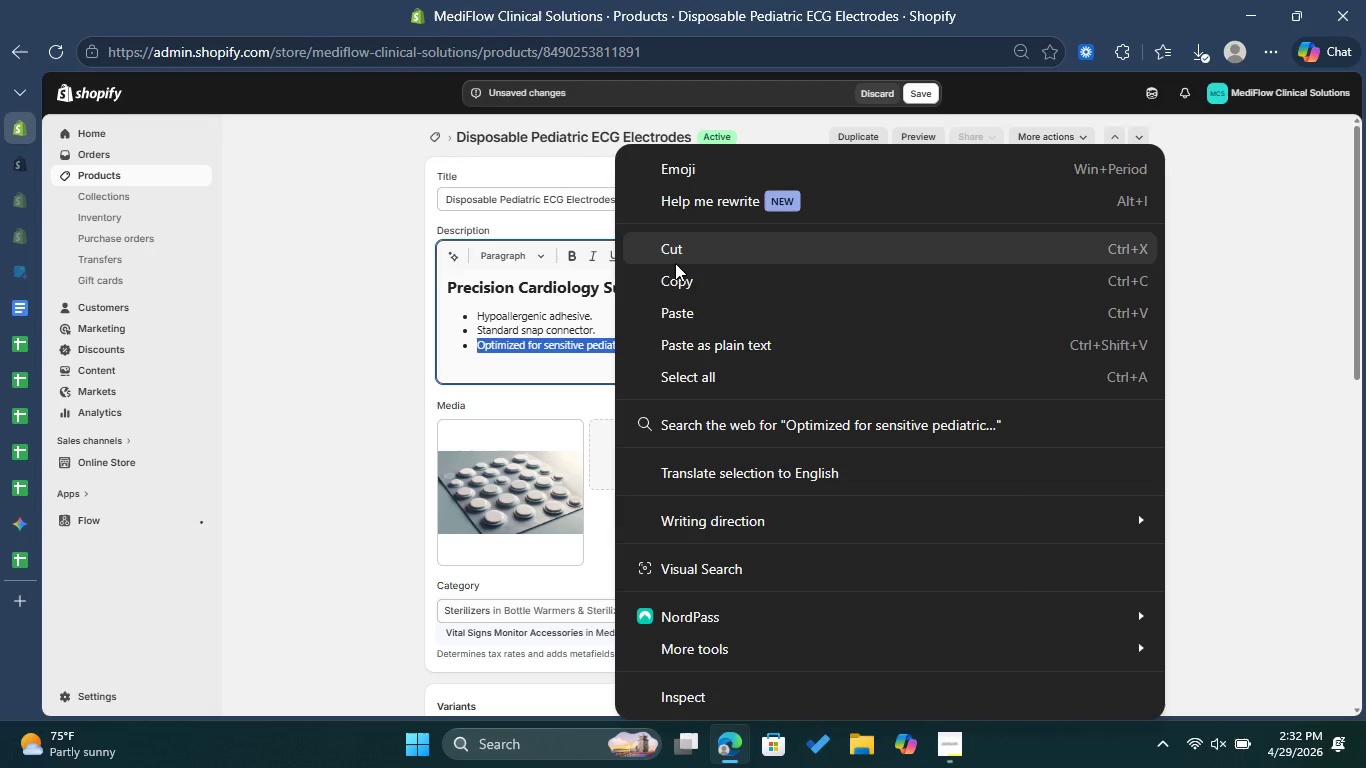 
left_click([675, 263])
 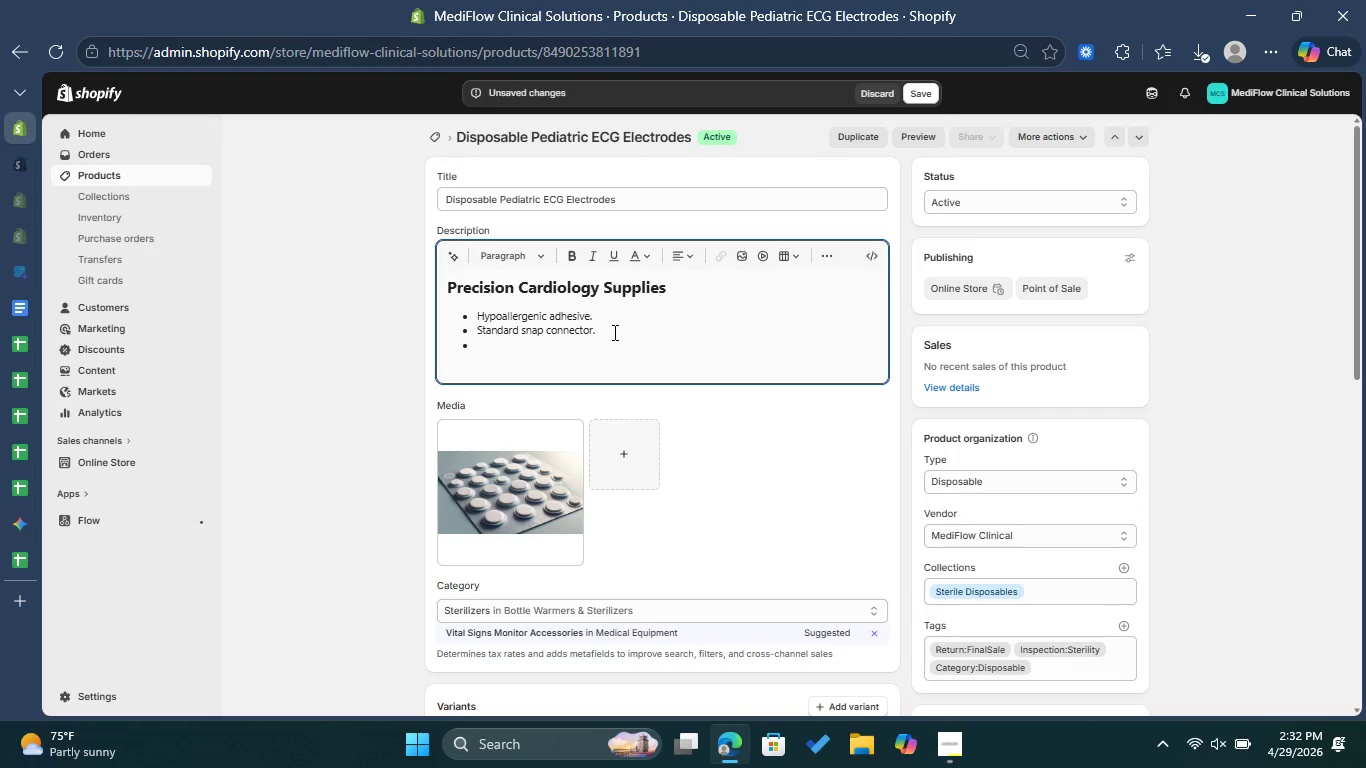 
key(Control+Z)
 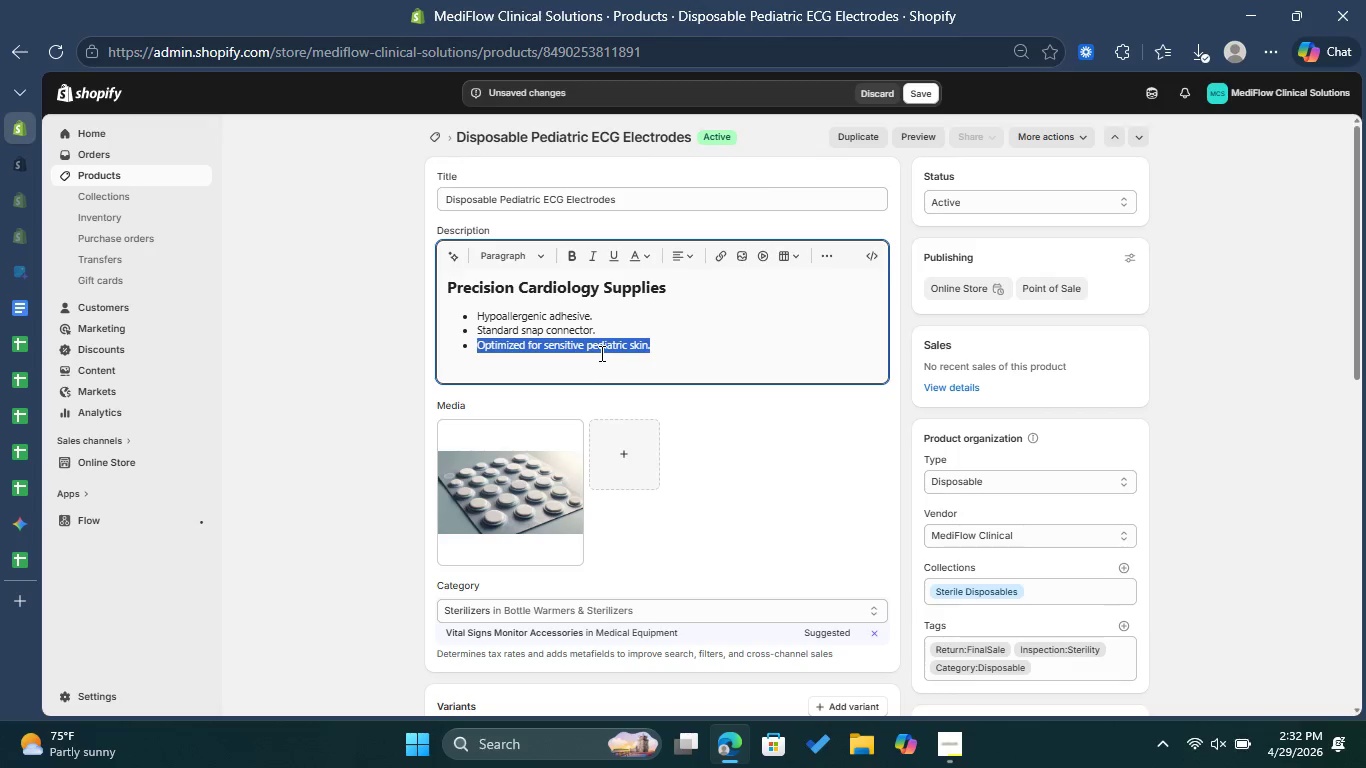 
right_click([600, 353])
 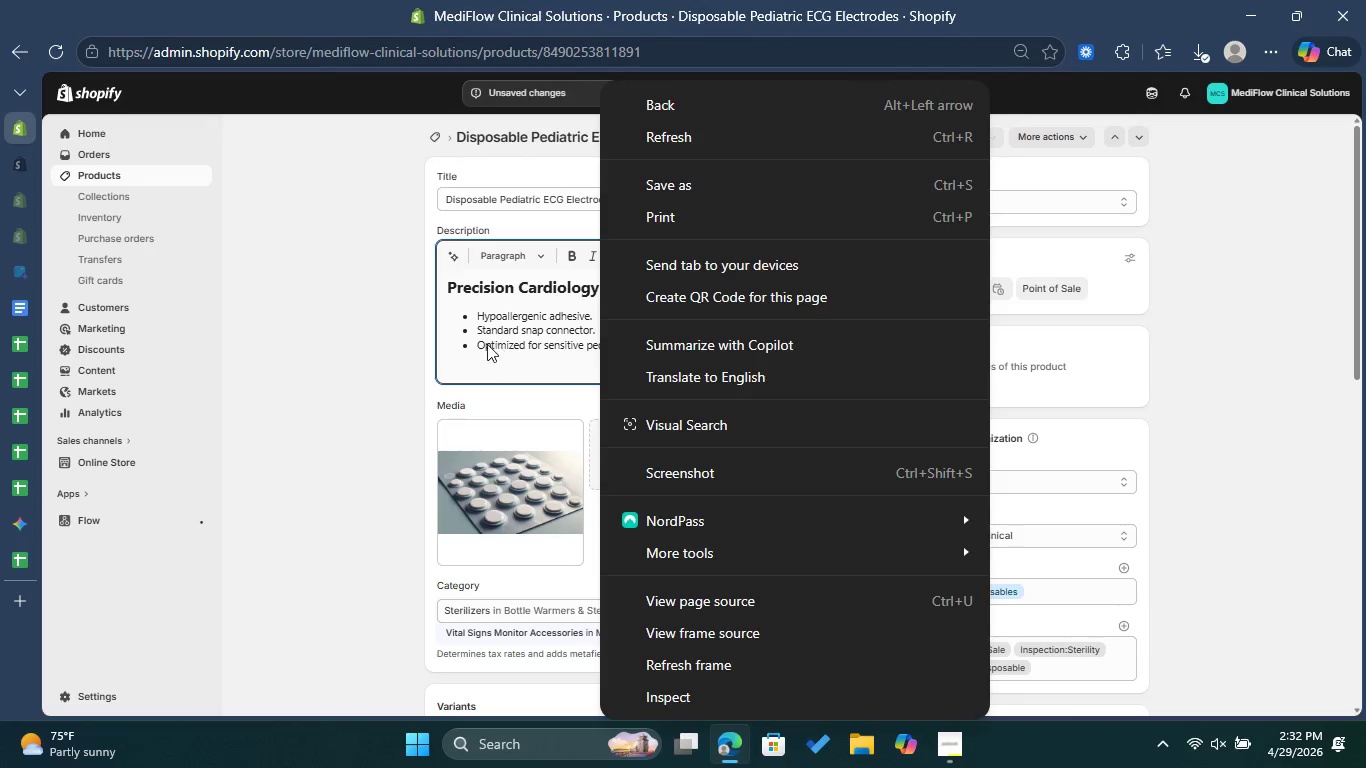 
left_click([487, 344])
 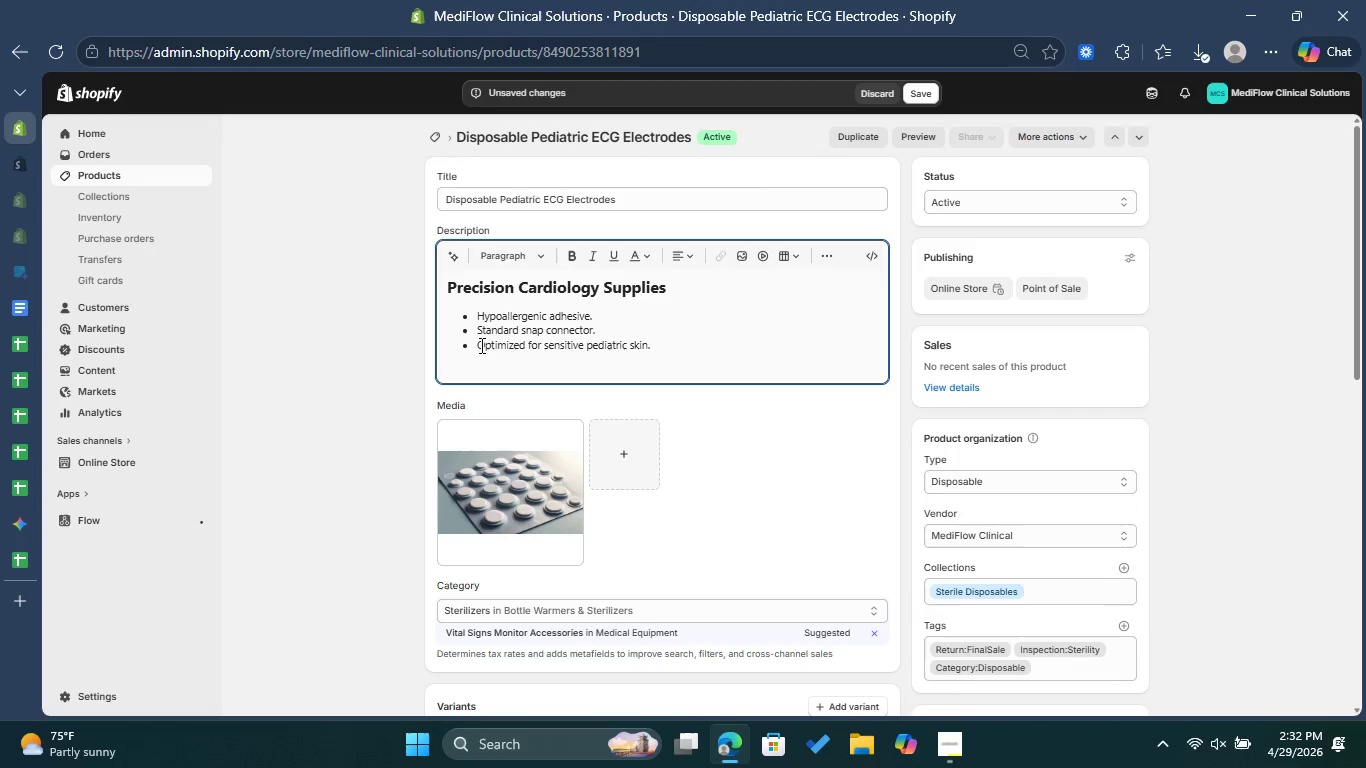 
left_click_drag(start_coordinate=[480, 345], to_coordinate=[648, 364])
 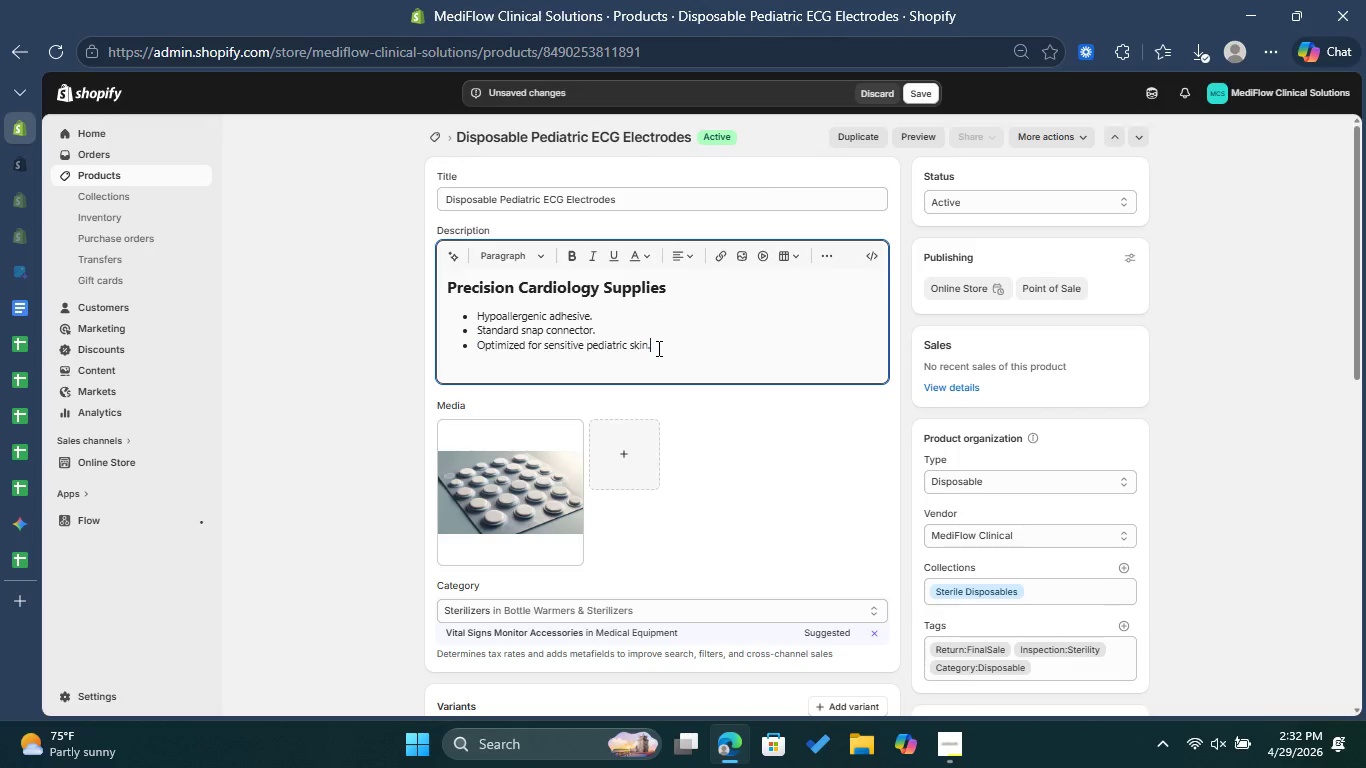 
left_click_drag(start_coordinate=[657, 348], to_coordinate=[478, 350])
 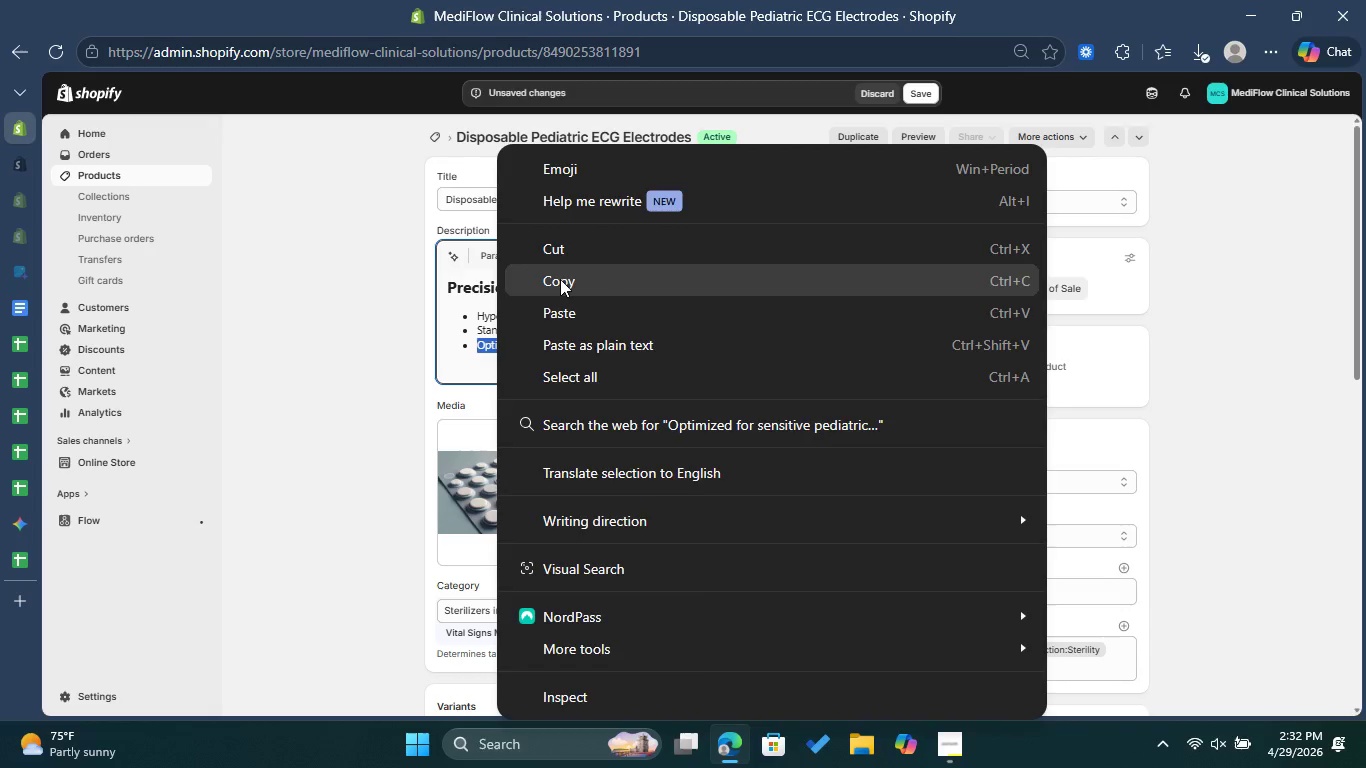 
left_click([560, 279])
 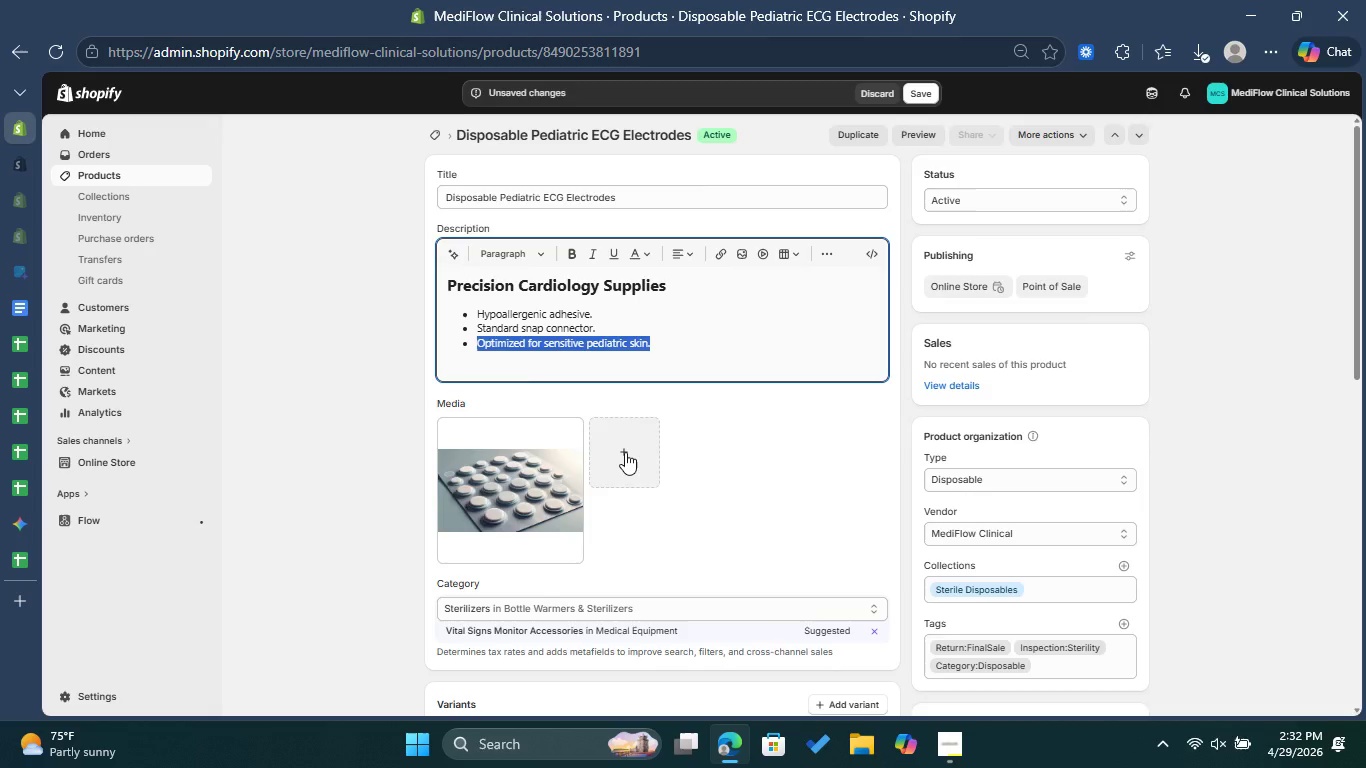 
scroll: coordinate [630, 459], scroll_direction: down, amount: 12.0
 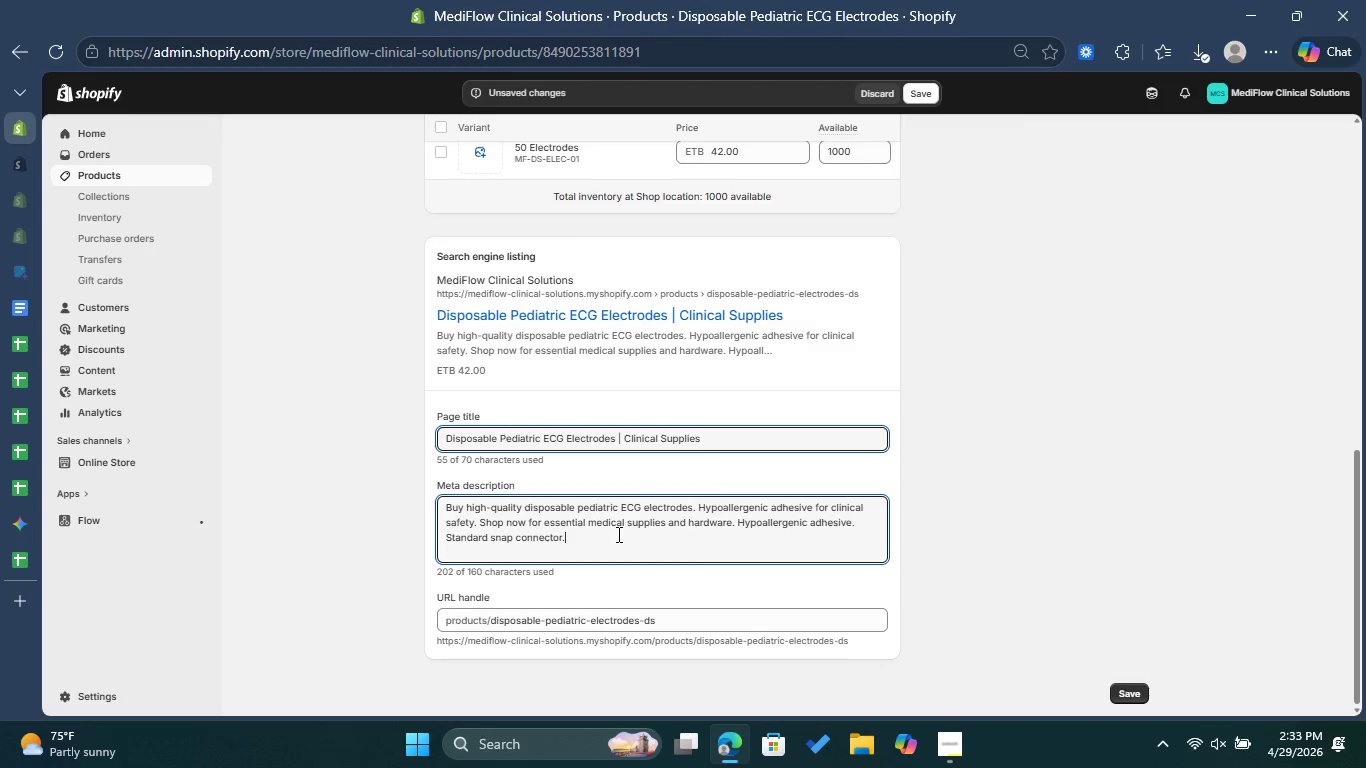 
key(Space)
 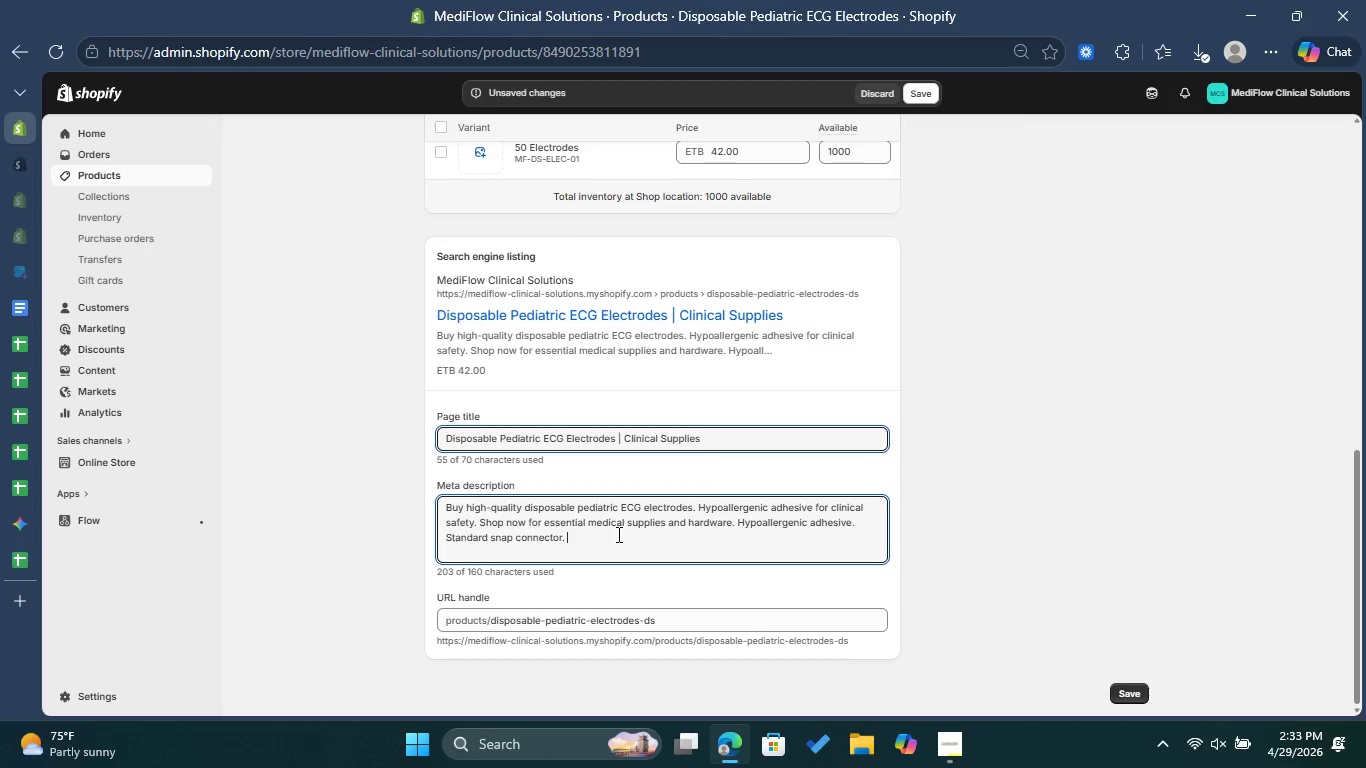 
key(Control+V)
 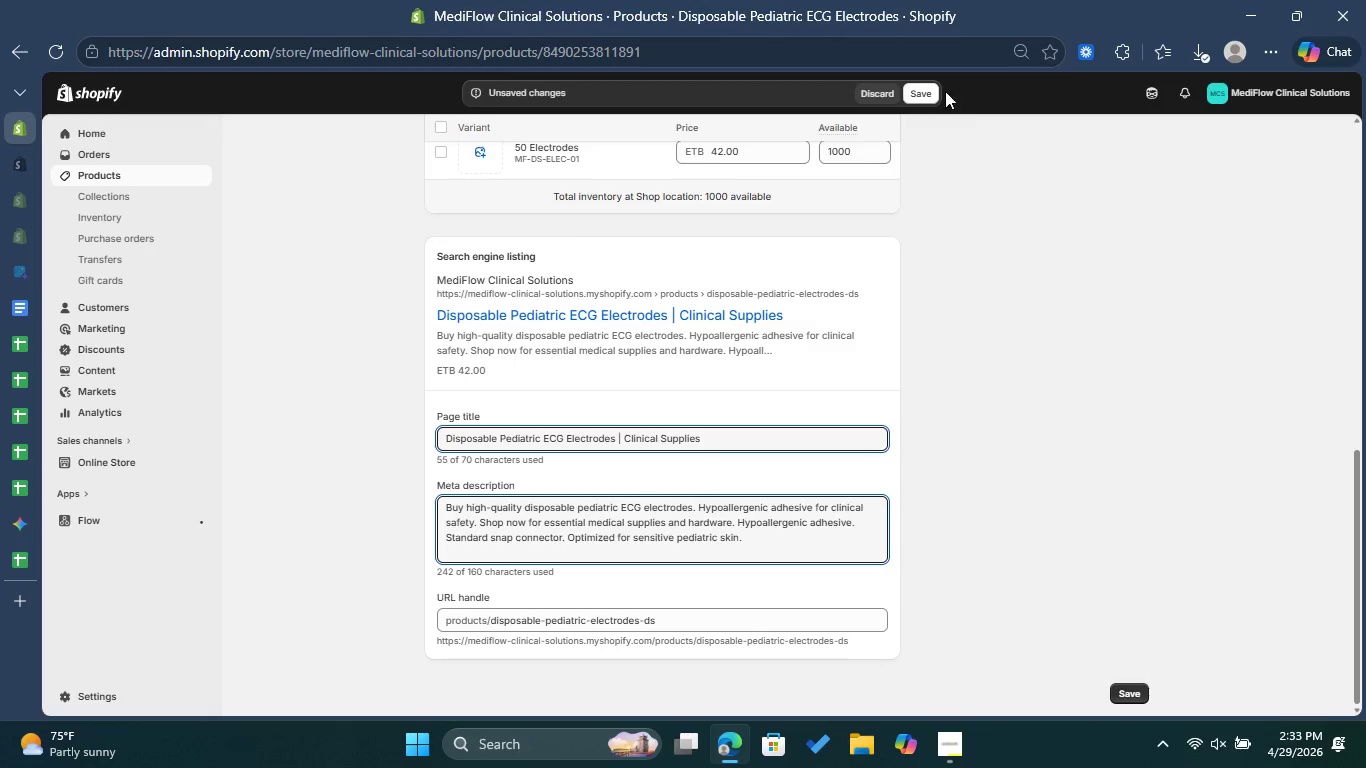 
left_click([923, 89])
 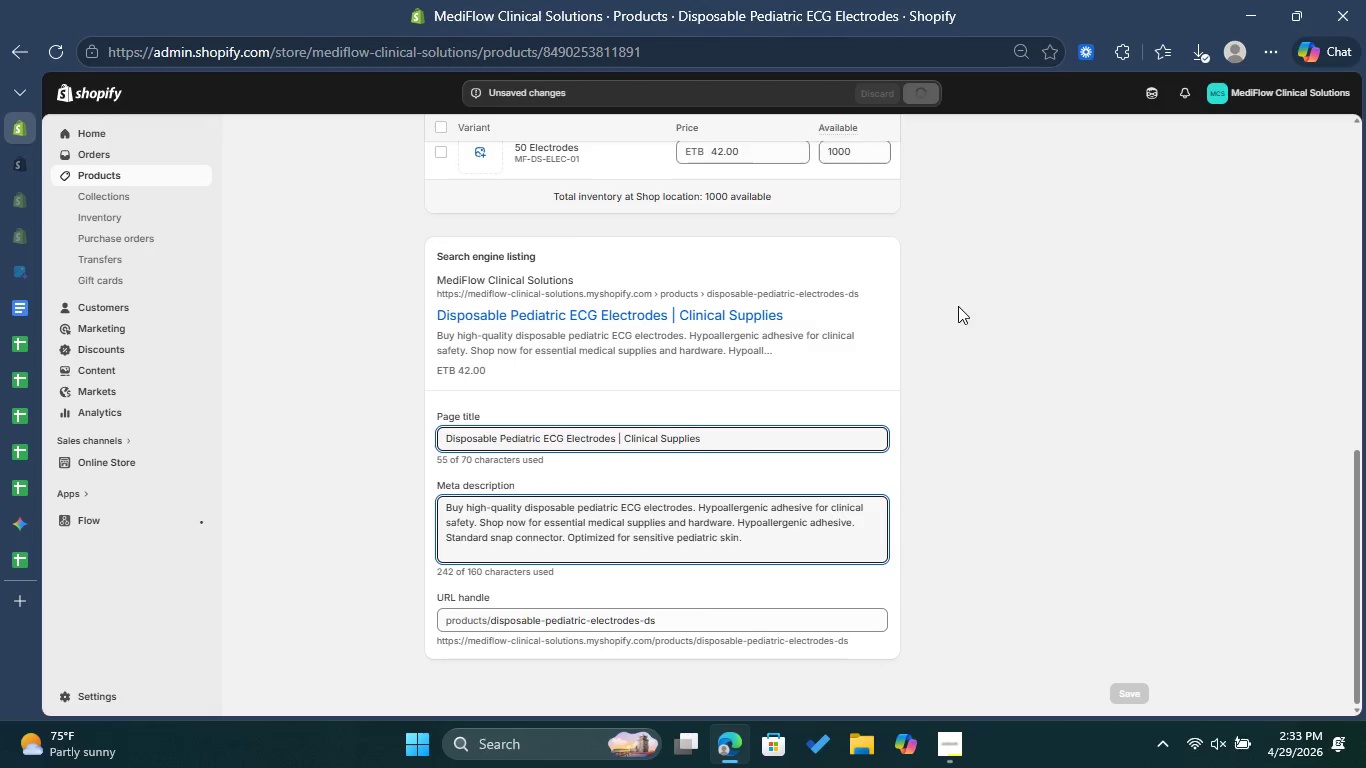 
wait(6.7)
 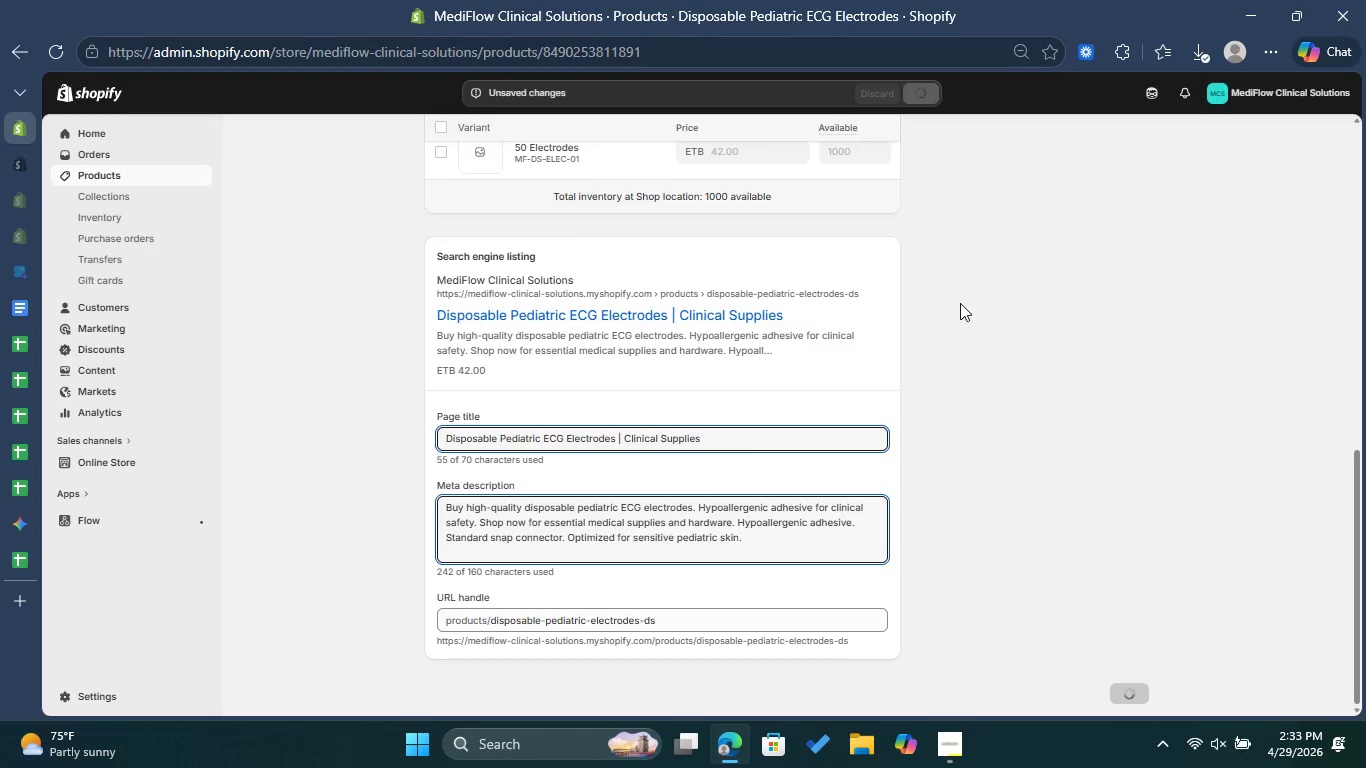 
scroll: coordinate [984, 407], scroll_direction: up, amount: 12.0
 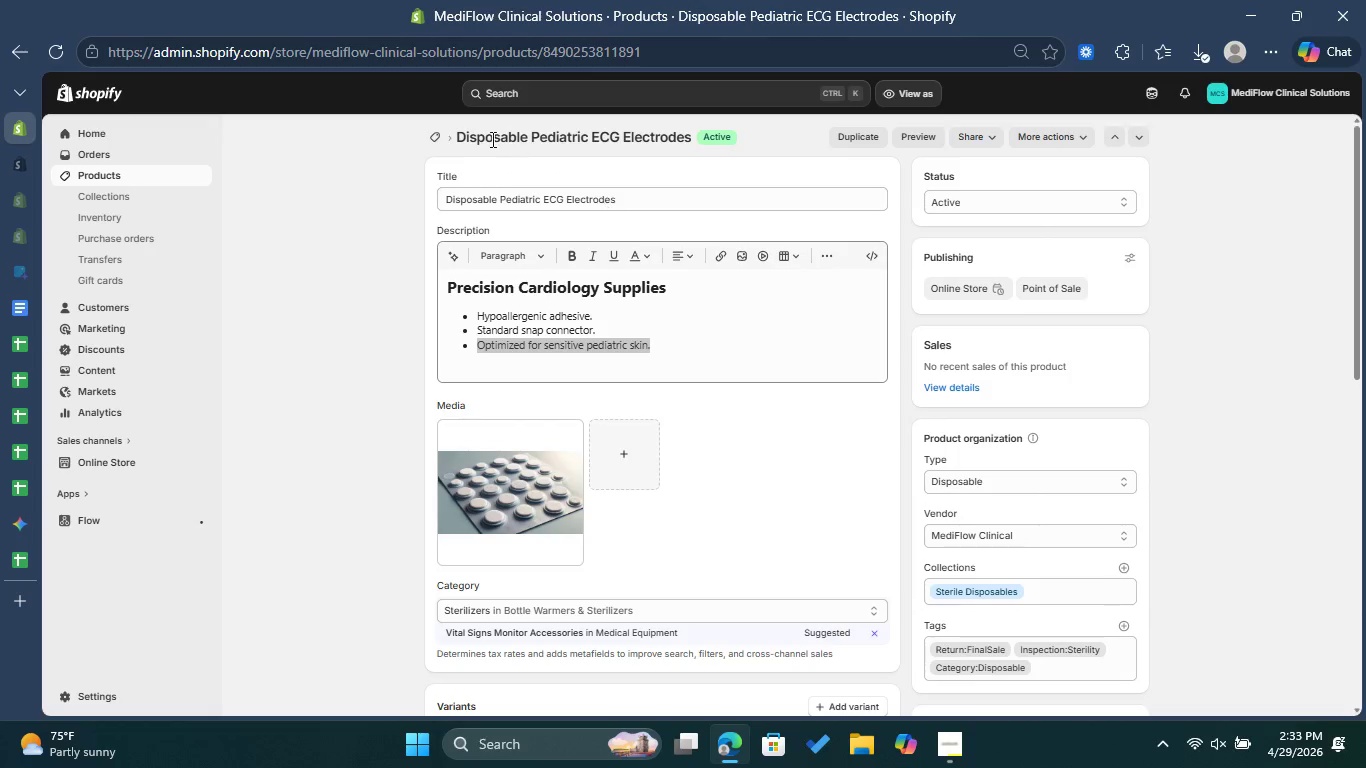 
wait(5.88)
 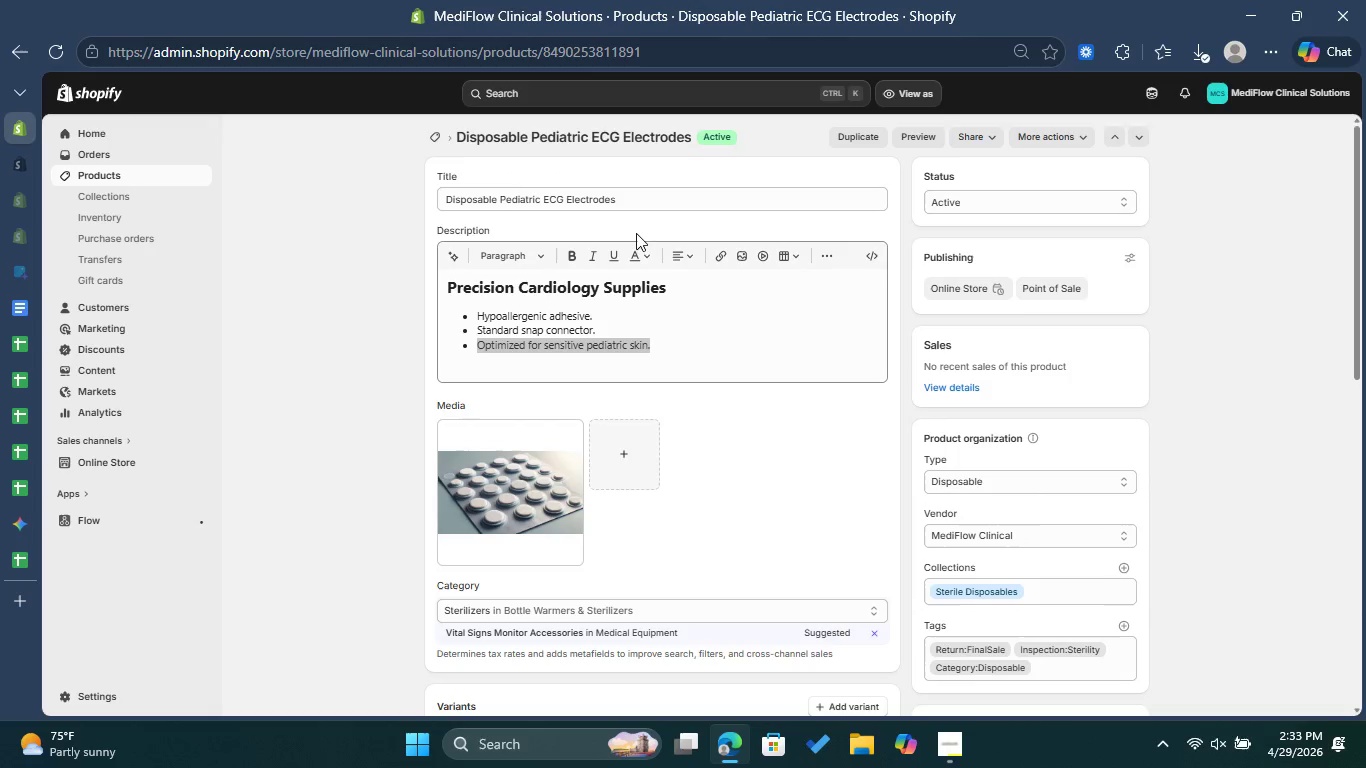 
left_click([439, 145])
 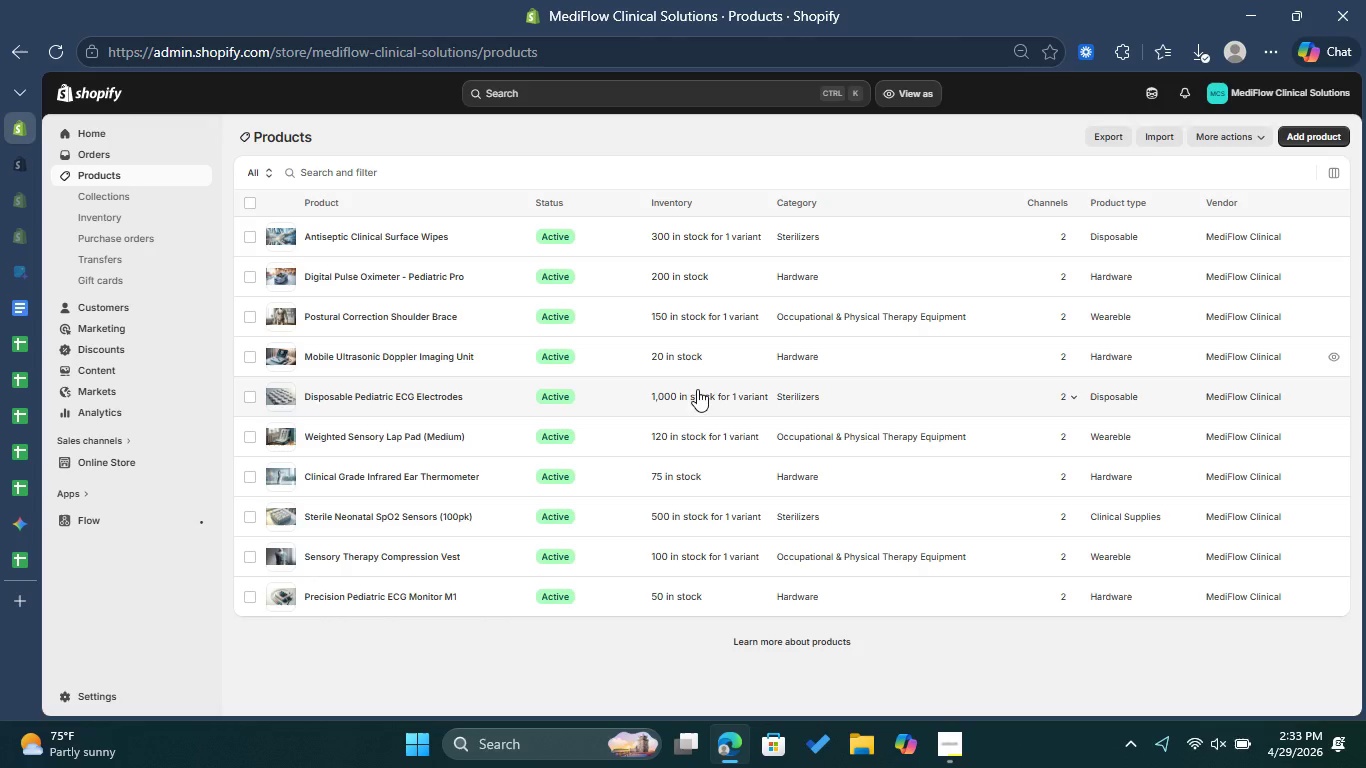 
wait(5.42)
 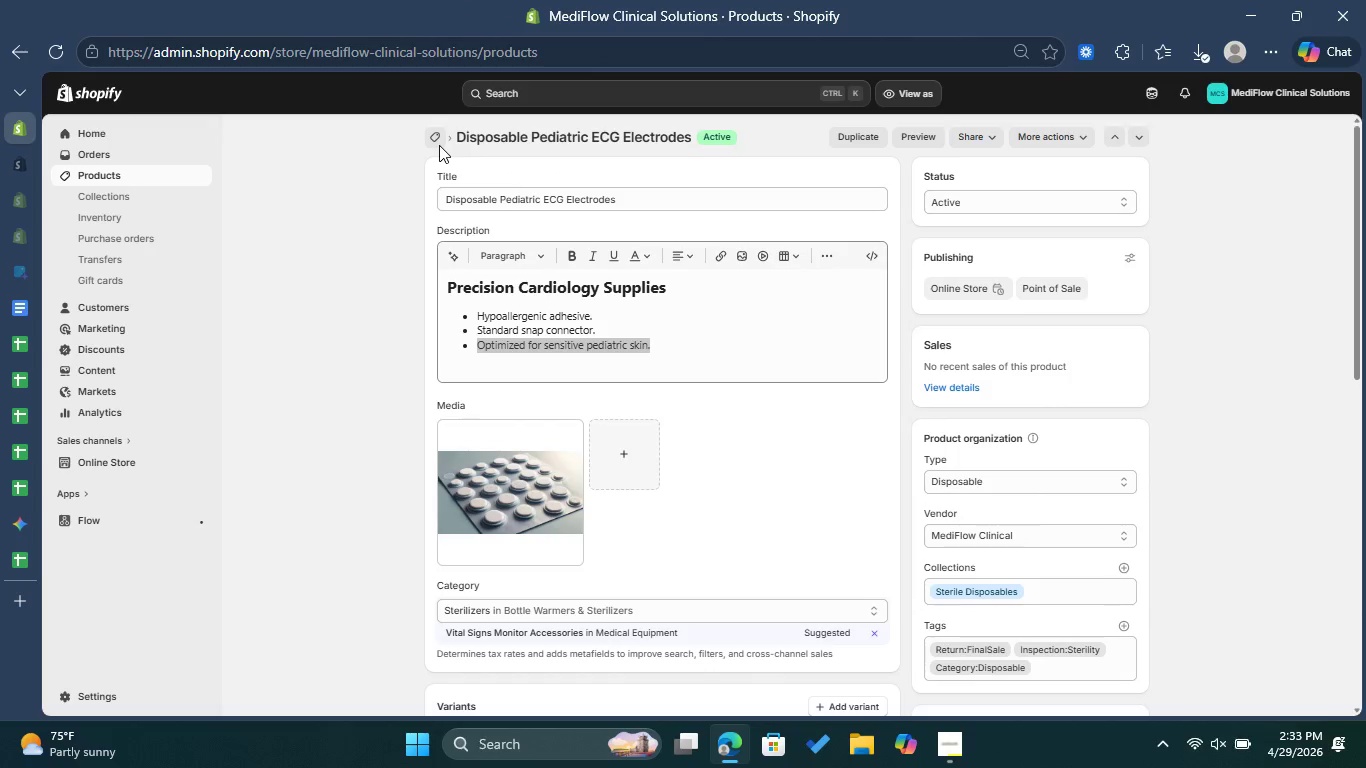 
left_click([408, 441])
 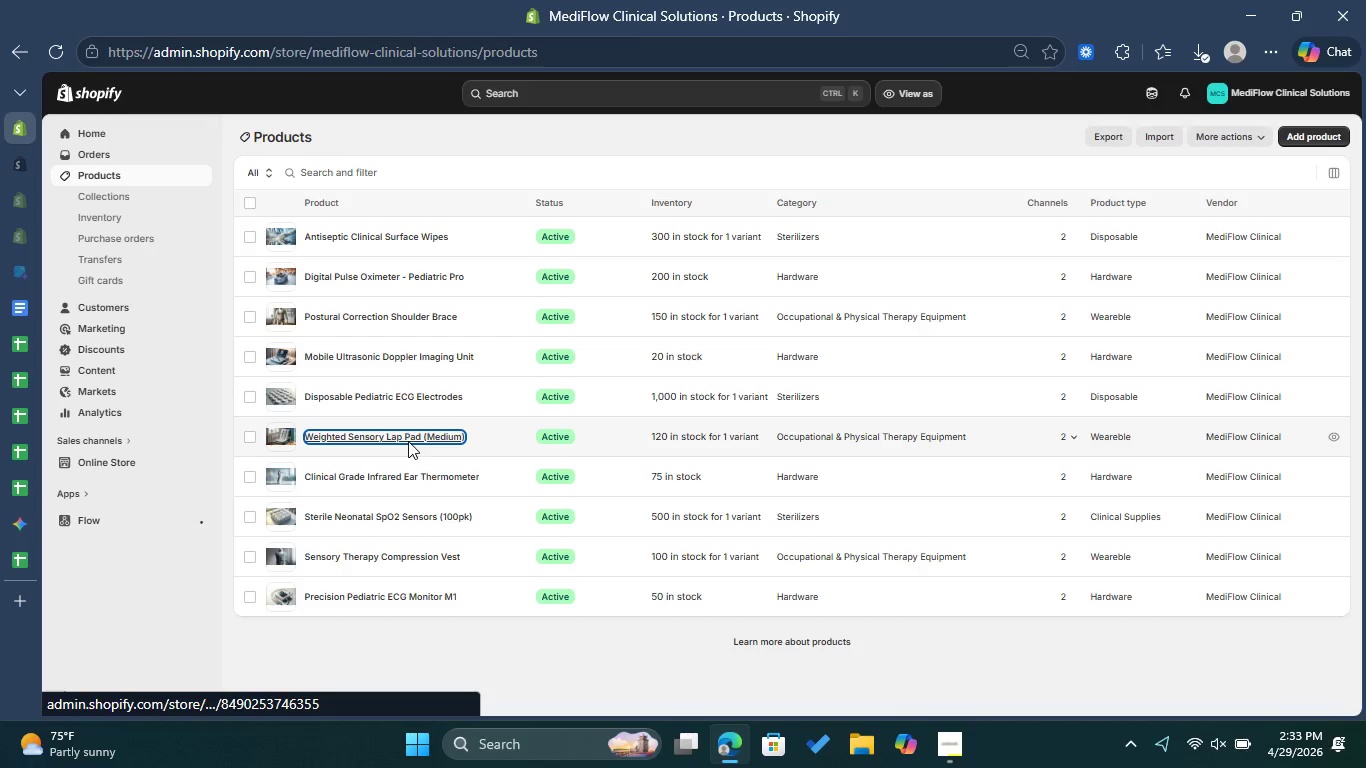 
mouse_move([428, 435])
 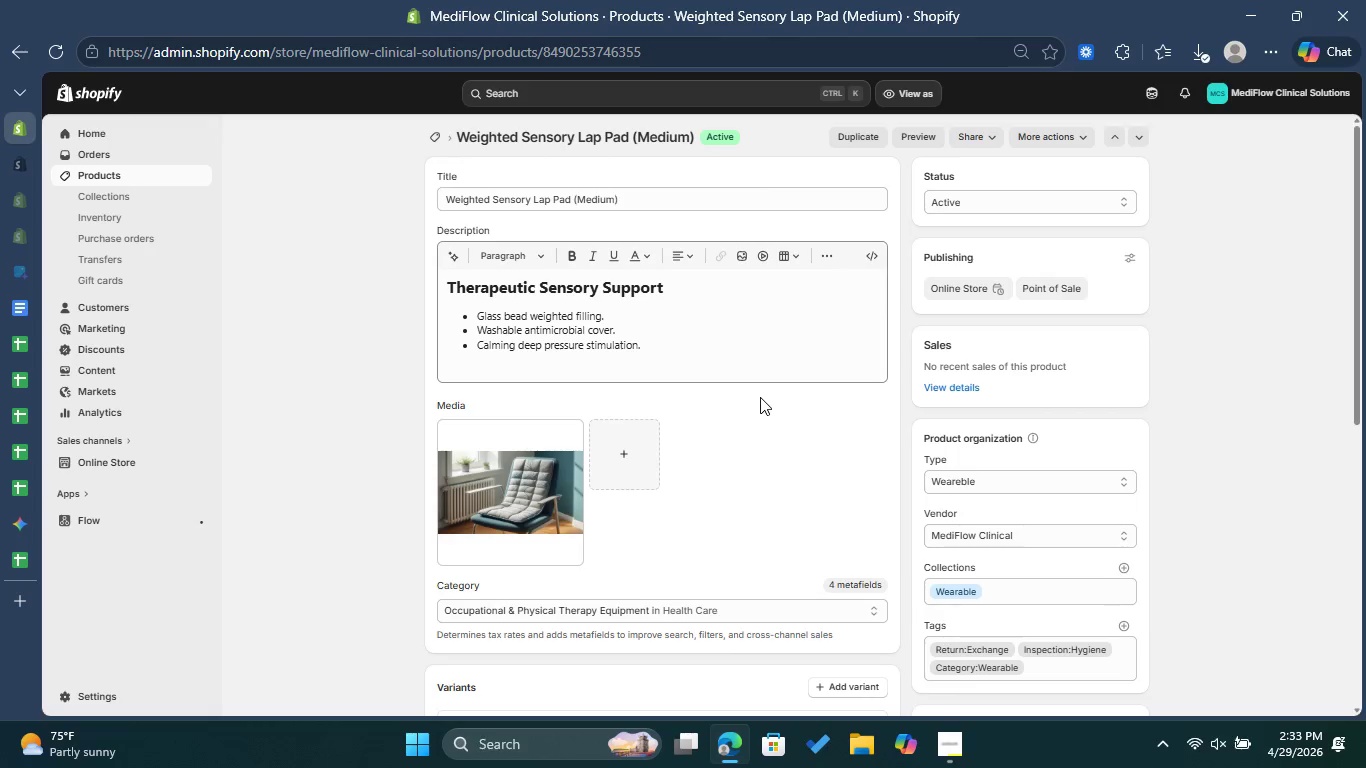 
scroll: coordinate [760, 397], scroll_direction: up, amount: 1.0
 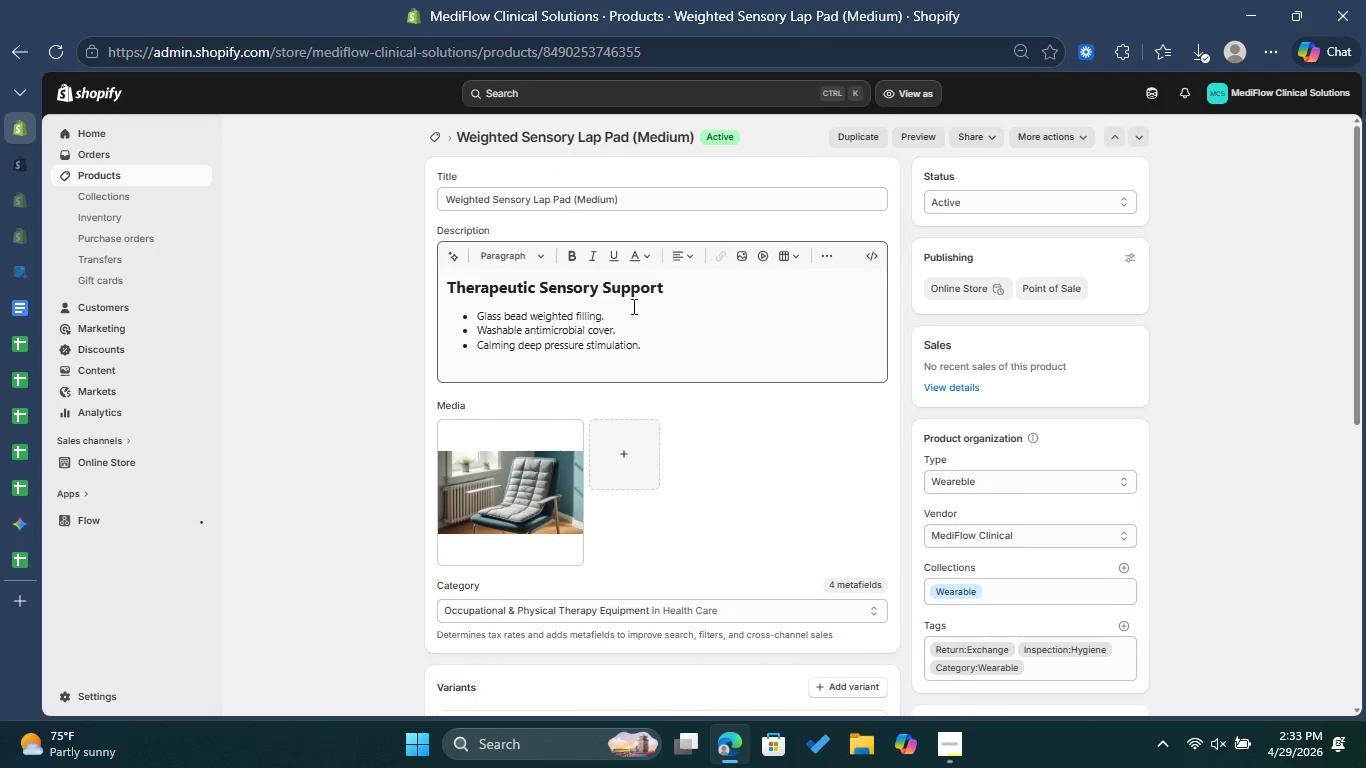 
left_click_drag(start_coordinate=[632, 306], to_coordinate=[473, 314])
 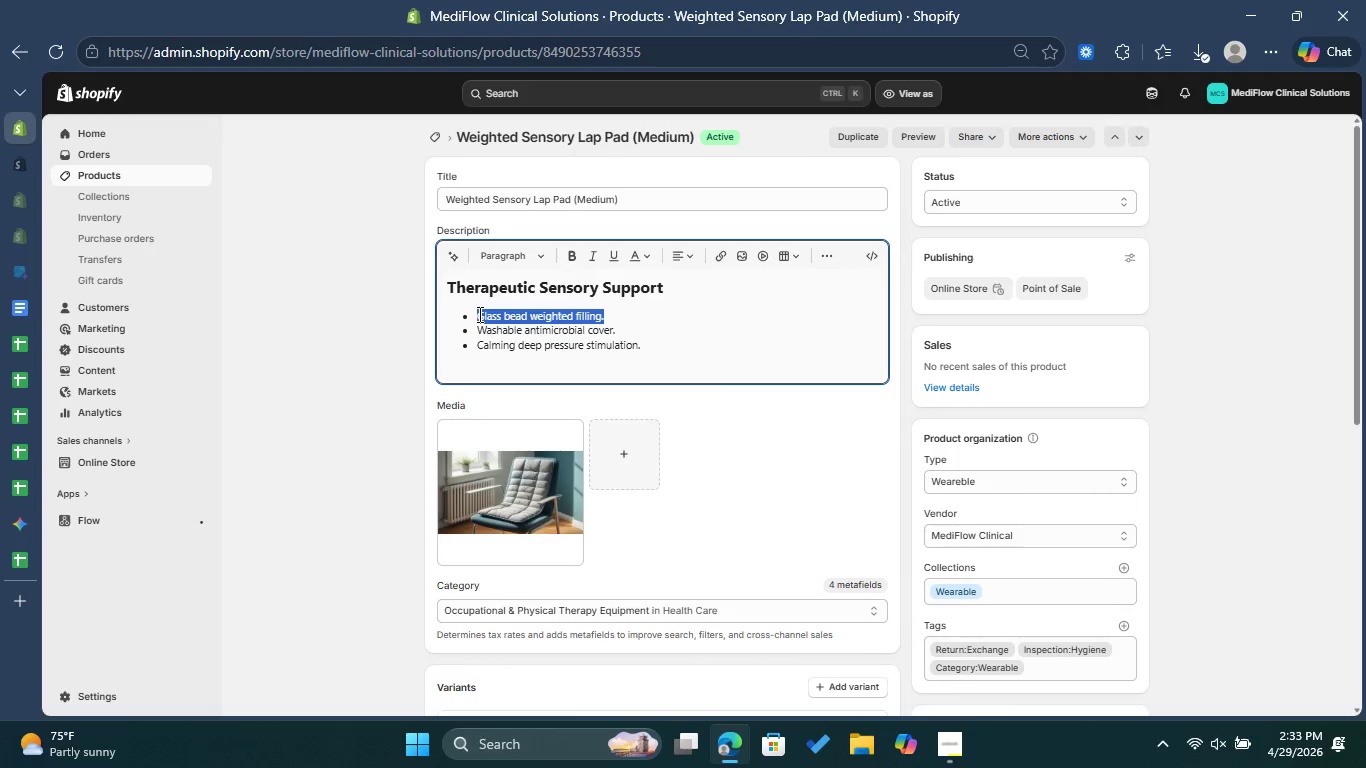 
right_click([478, 314])
 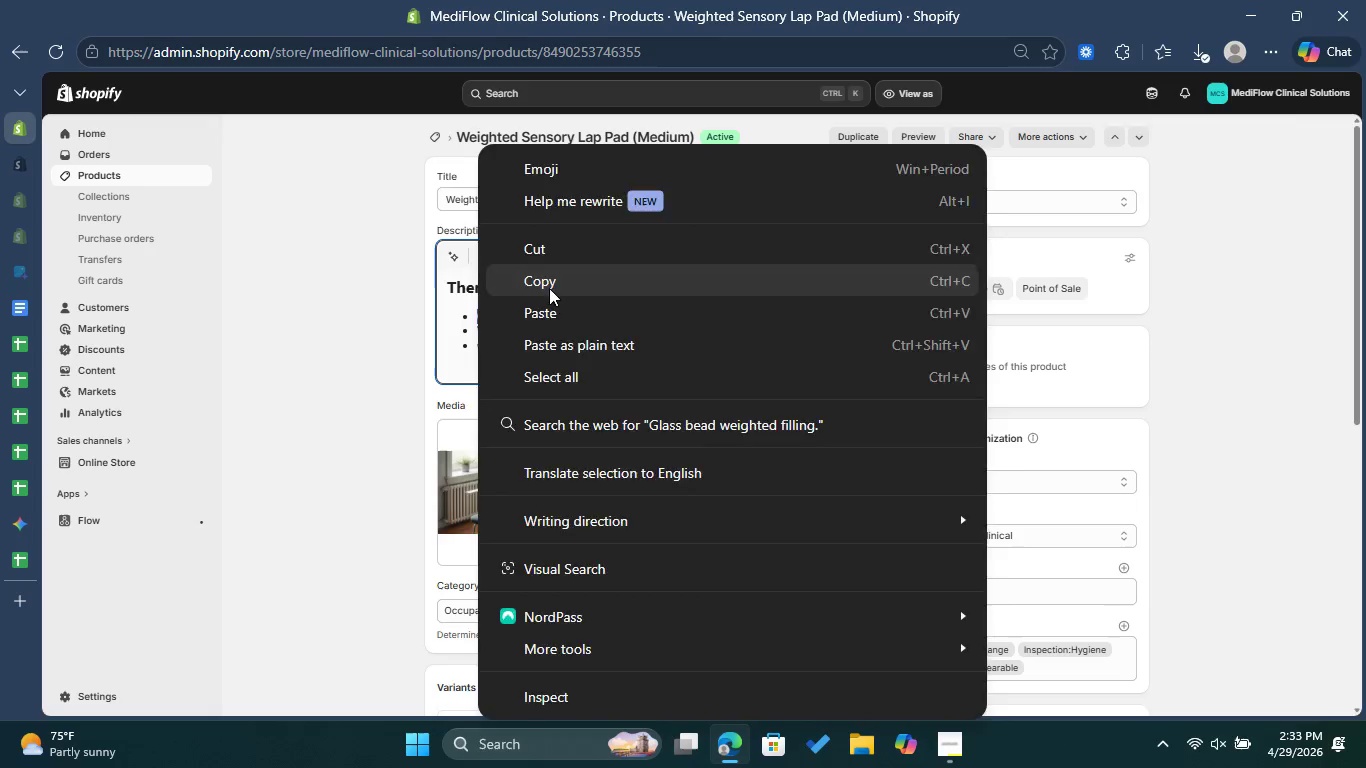 
left_click([549, 288])
 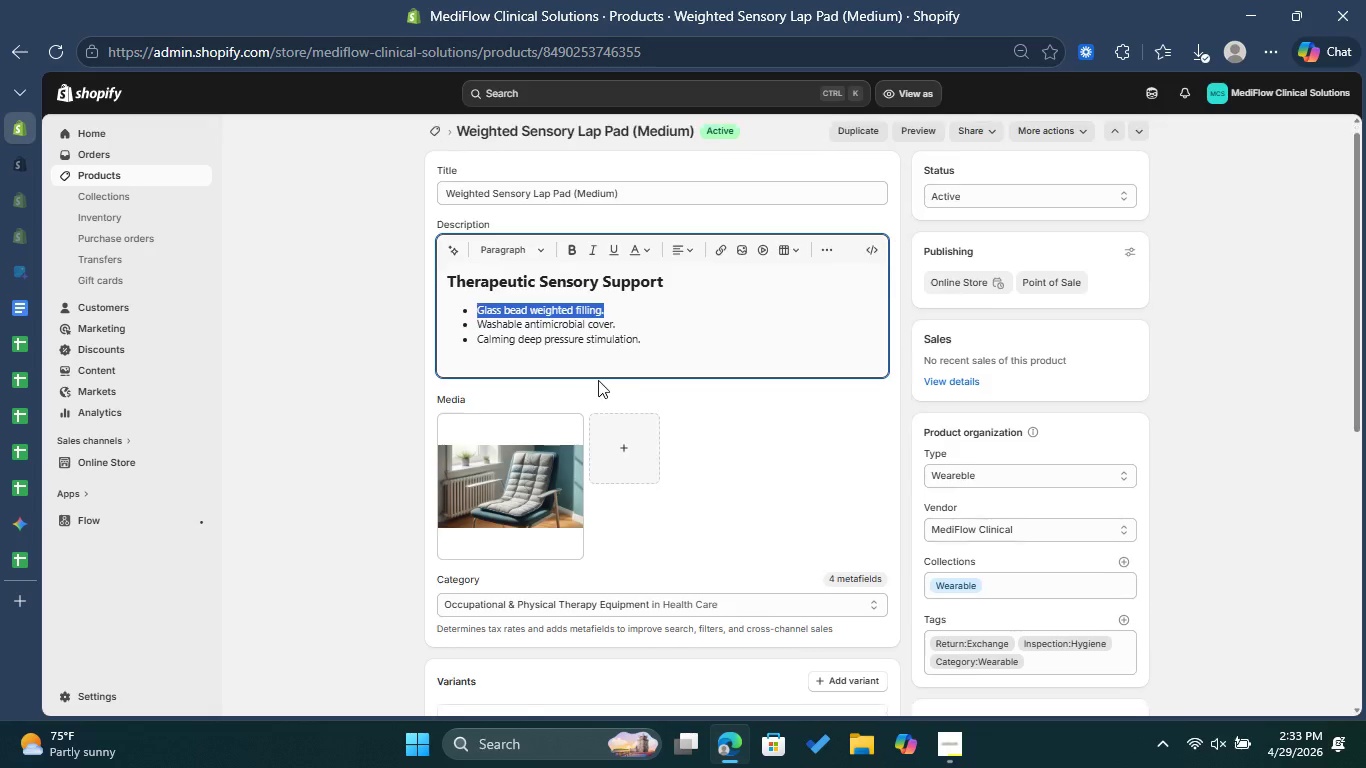 
scroll: coordinate [617, 390], scroll_direction: down, amount: 12.0
 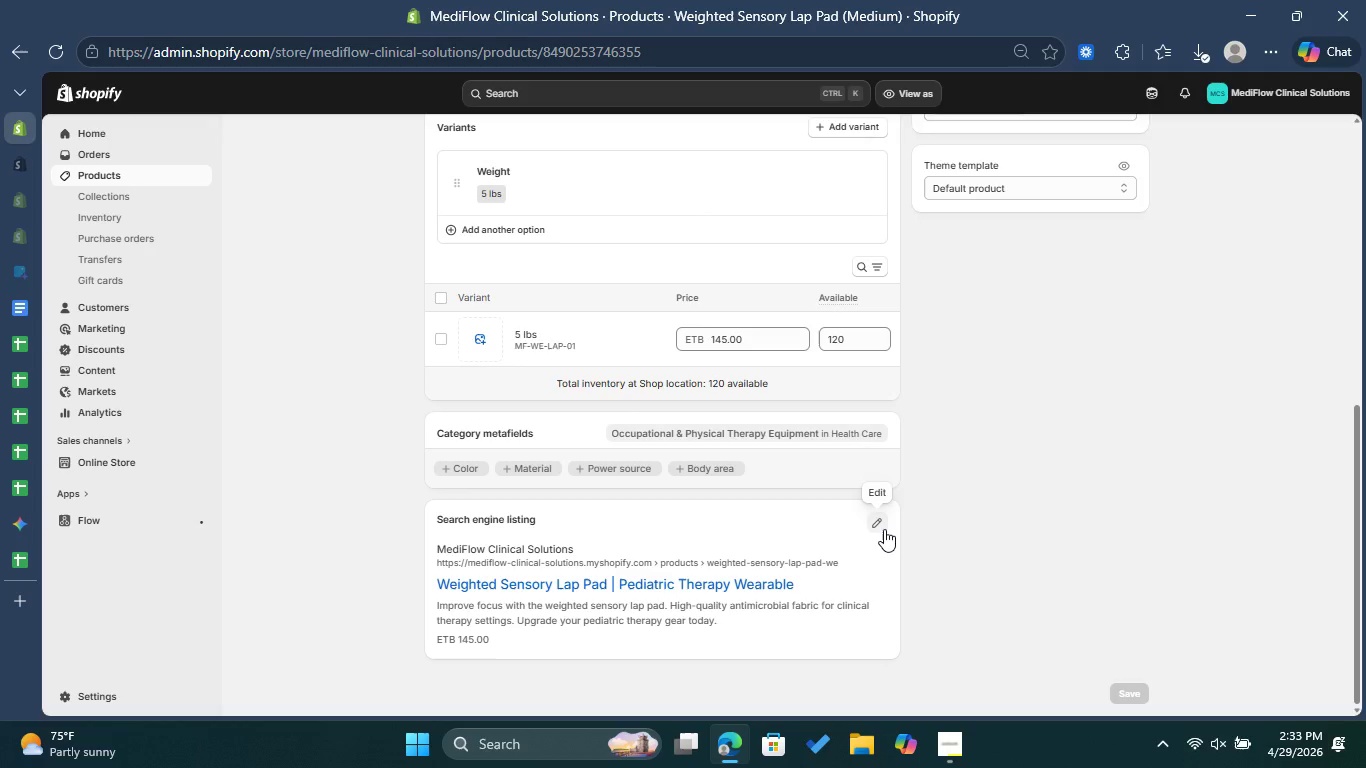 
left_click([884, 529])
 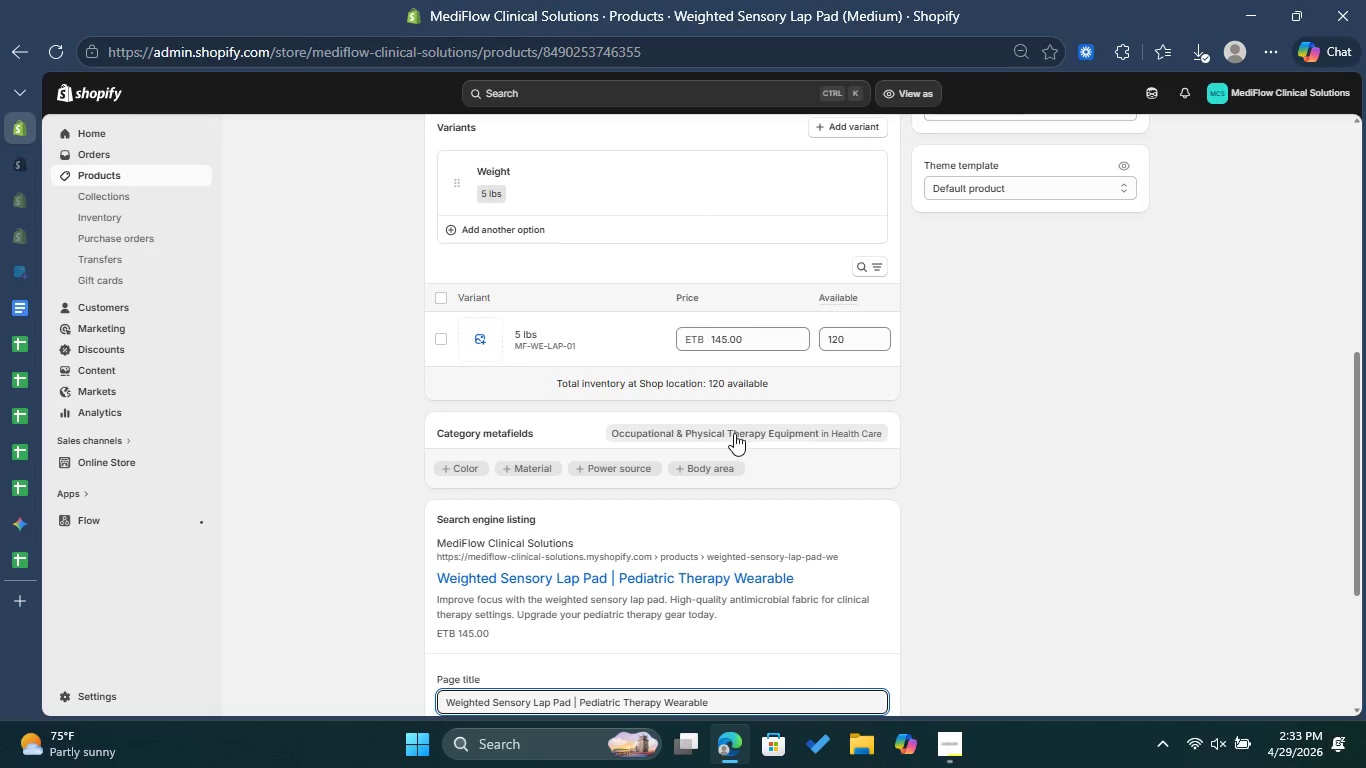 
scroll: coordinate [734, 433], scroll_direction: down, amount: 2.0
 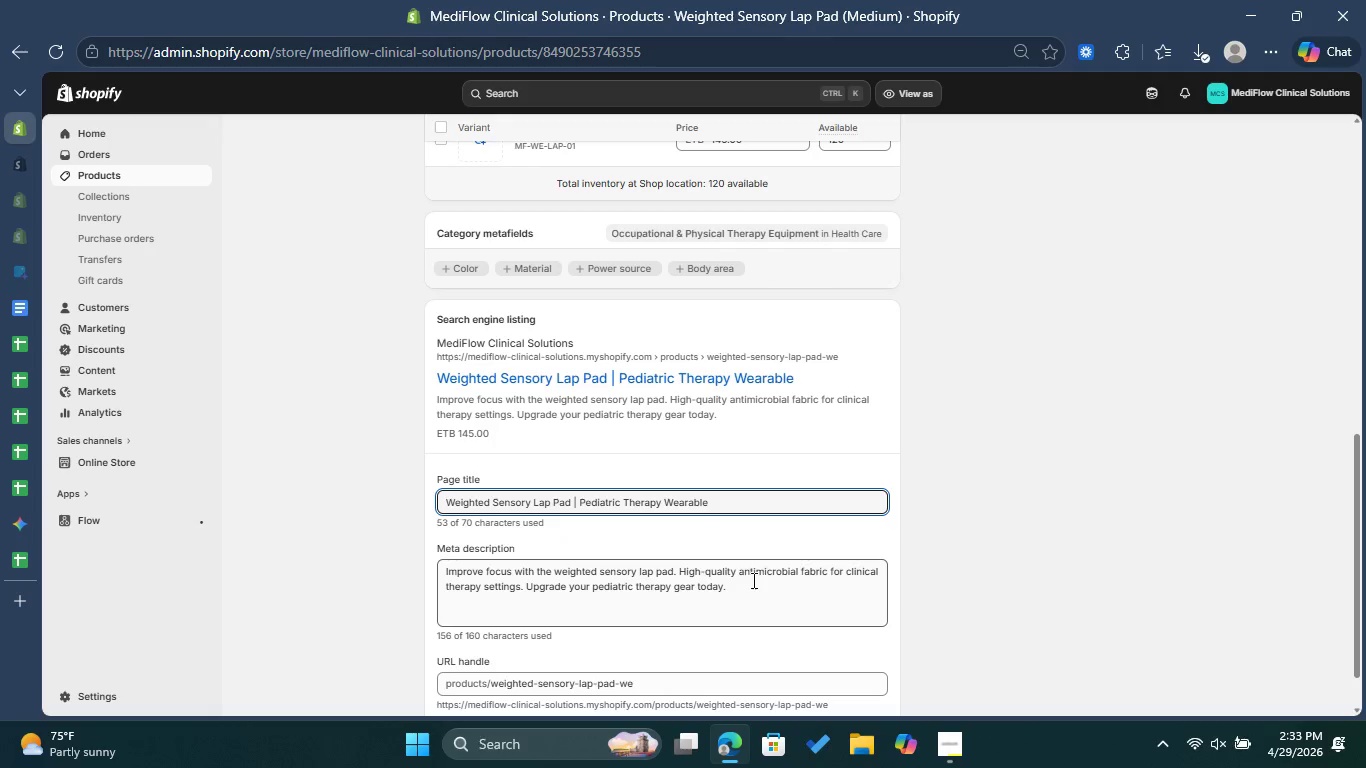 
left_click([754, 585])
 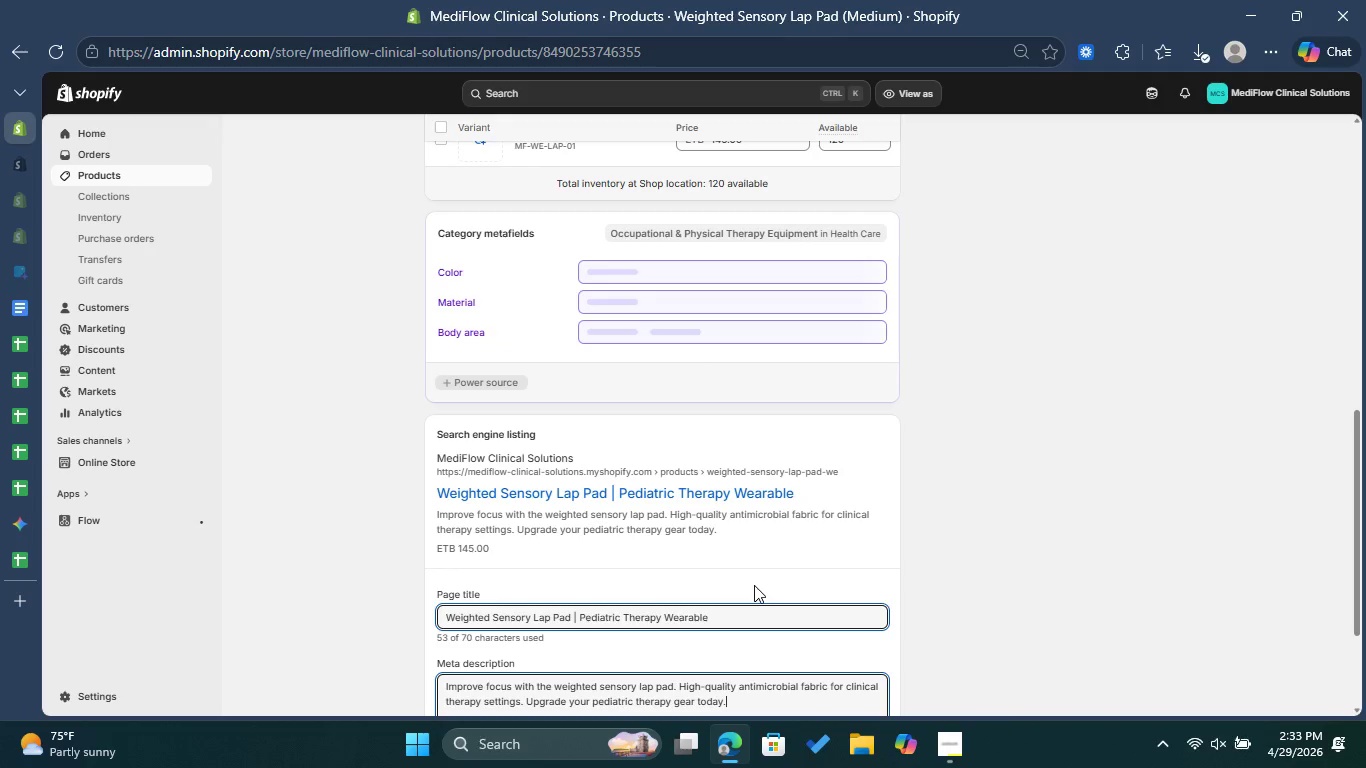 
key(Space)
 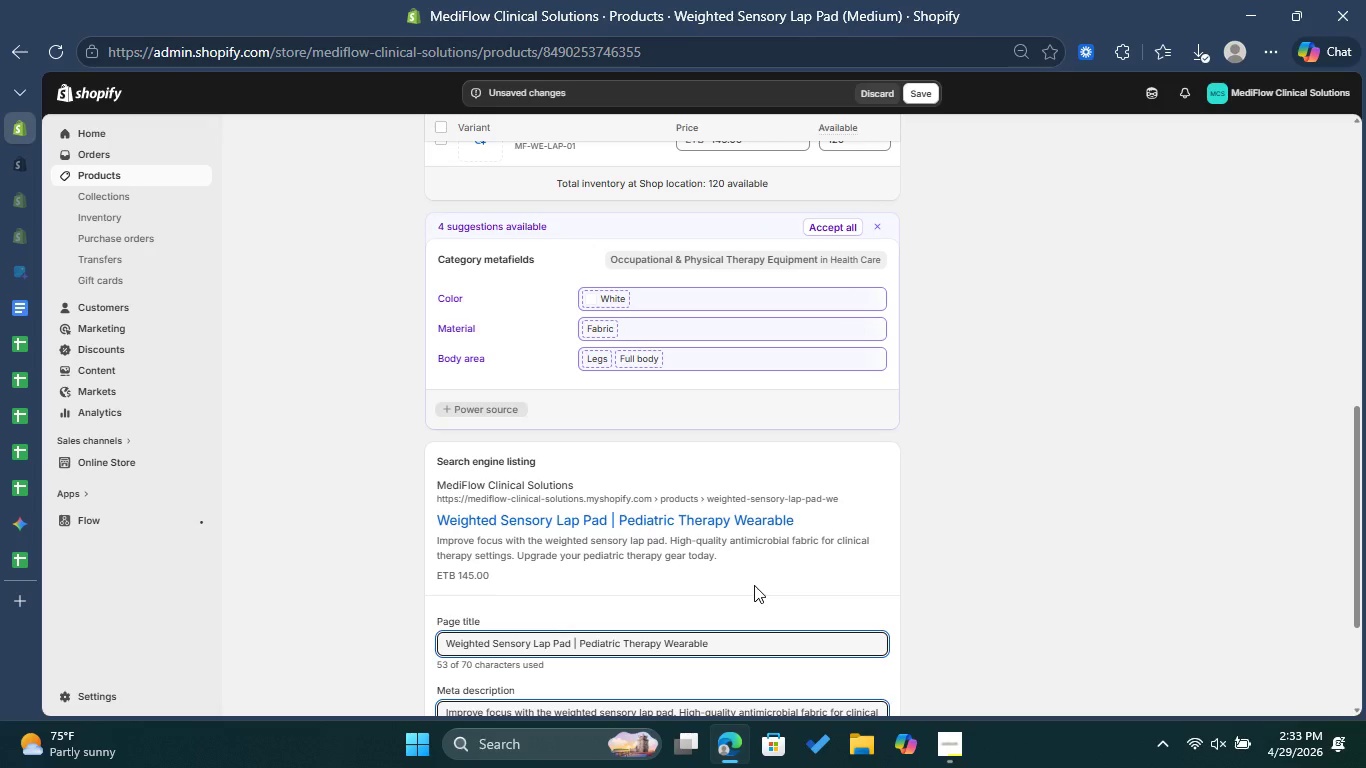 
scroll: coordinate [754, 585], scroll_direction: down, amount: 3.0
 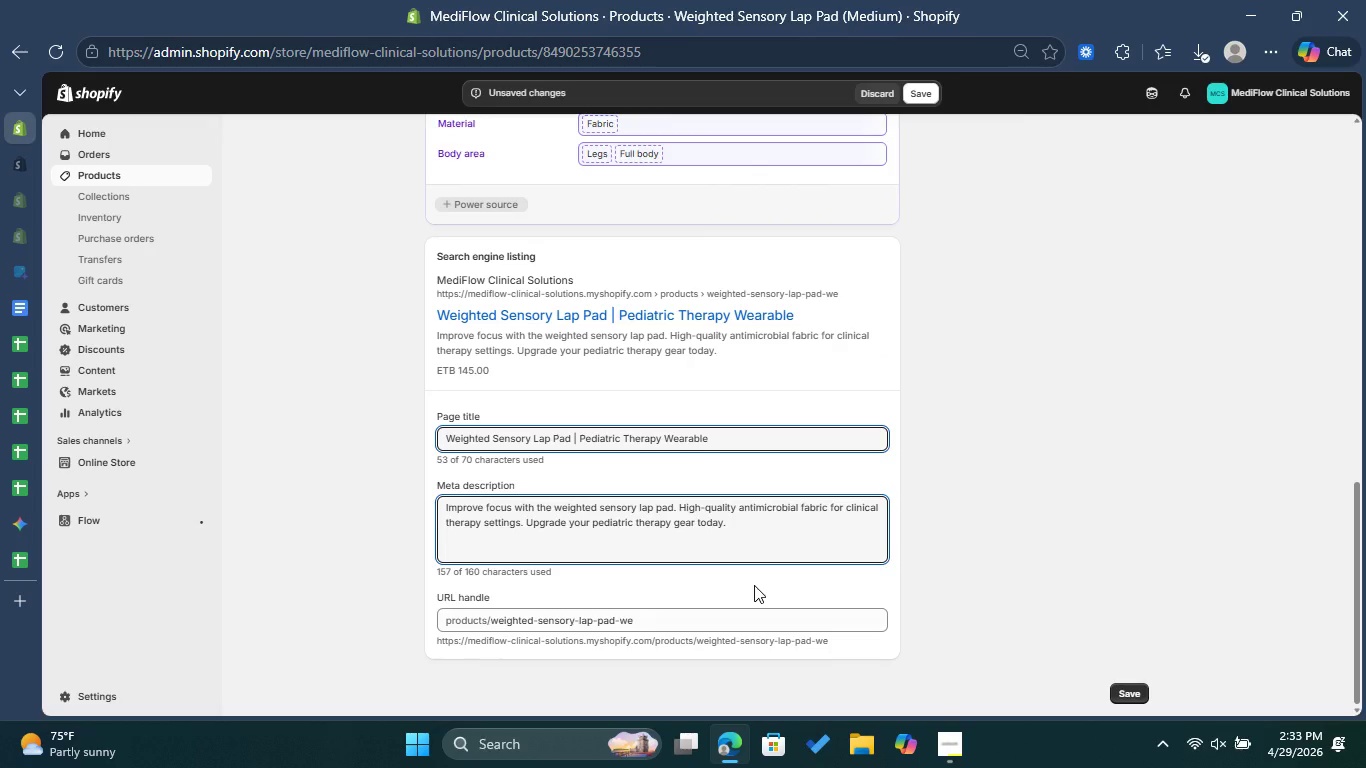 
key(Control+V)
 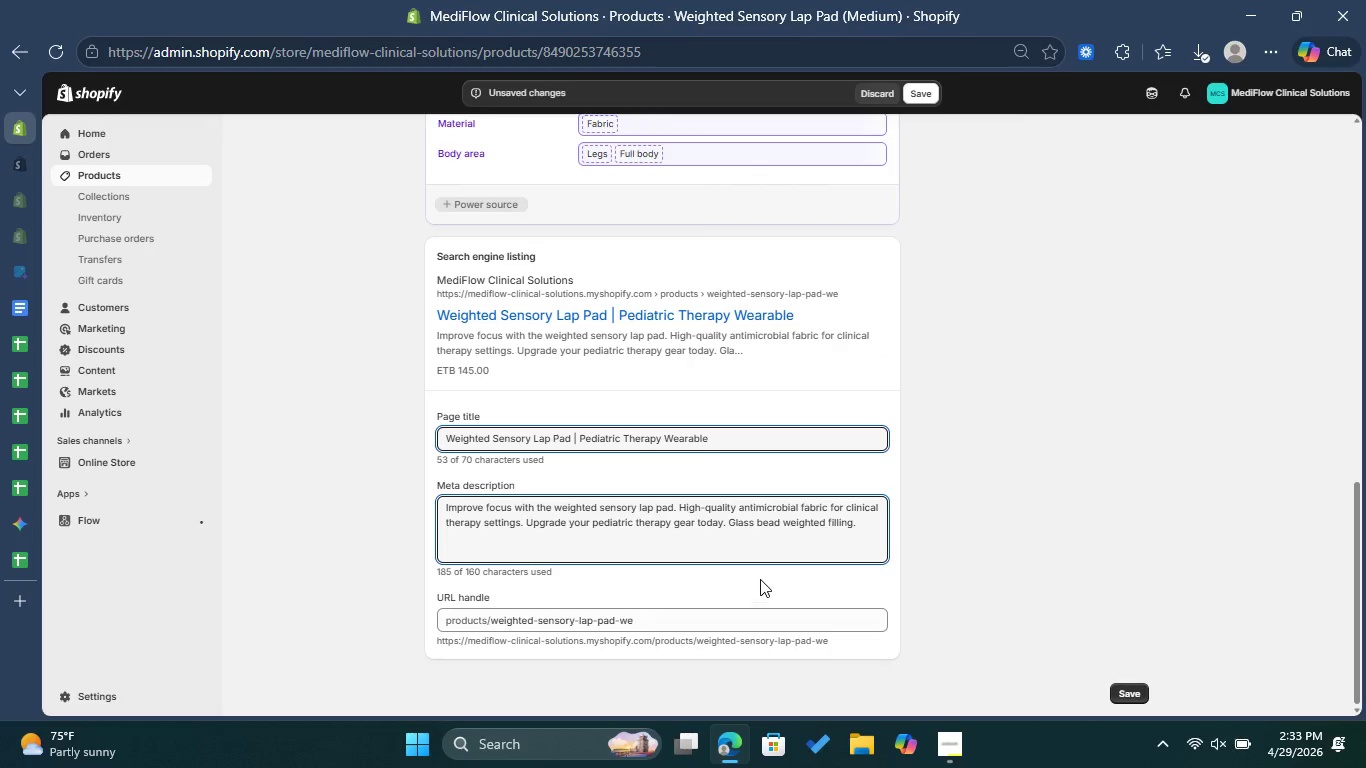 
scroll: coordinate [676, 377], scroll_direction: up, amount: 12.0
 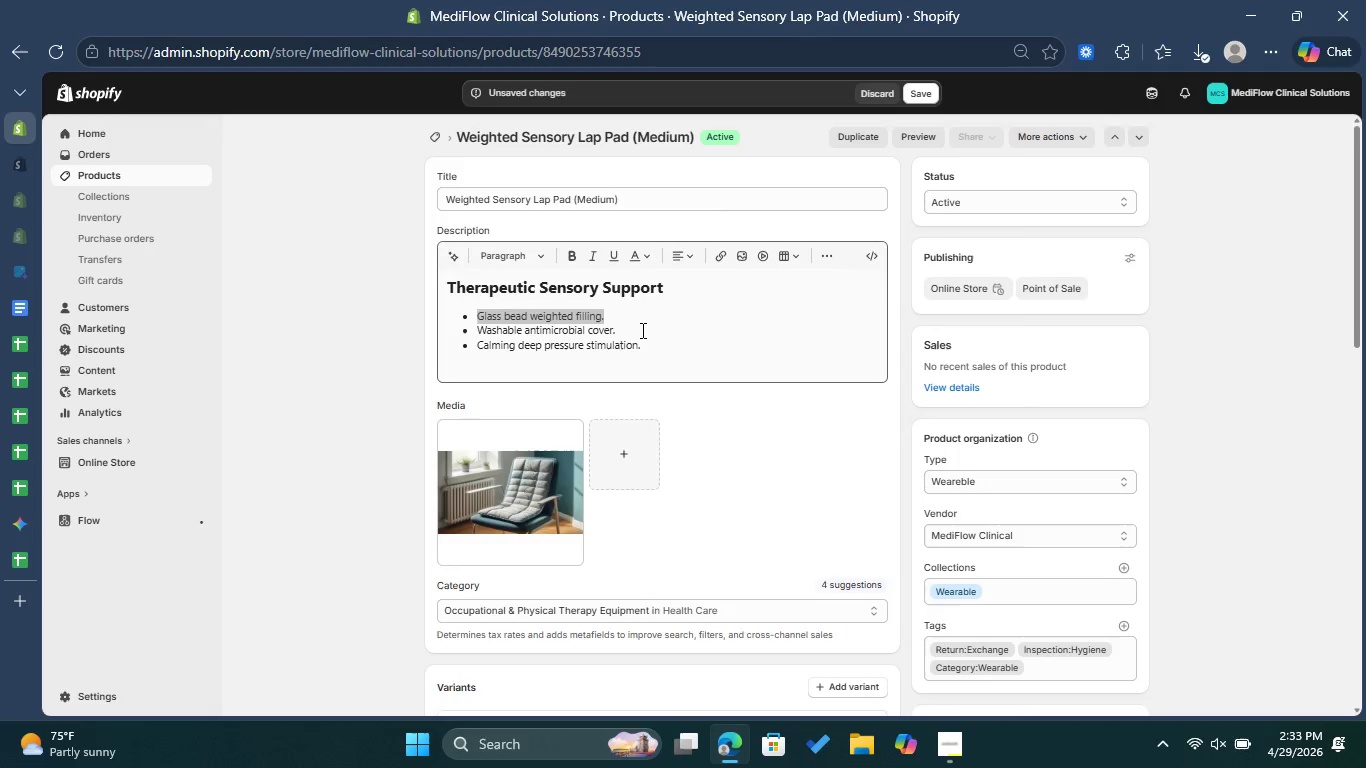 
left_click_drag(start_coordinate=[641, 329], to_coordinate=[475, 325])
 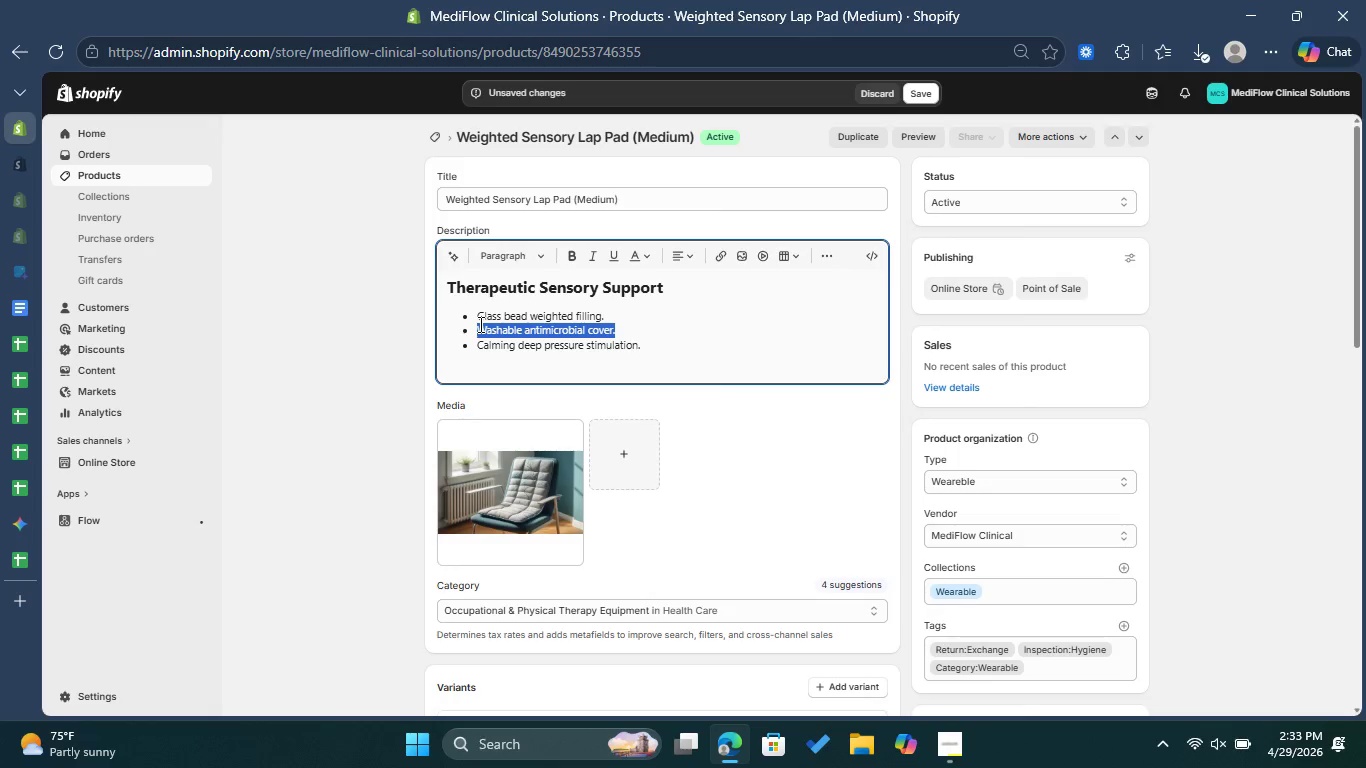 
right_click([479, 324])
 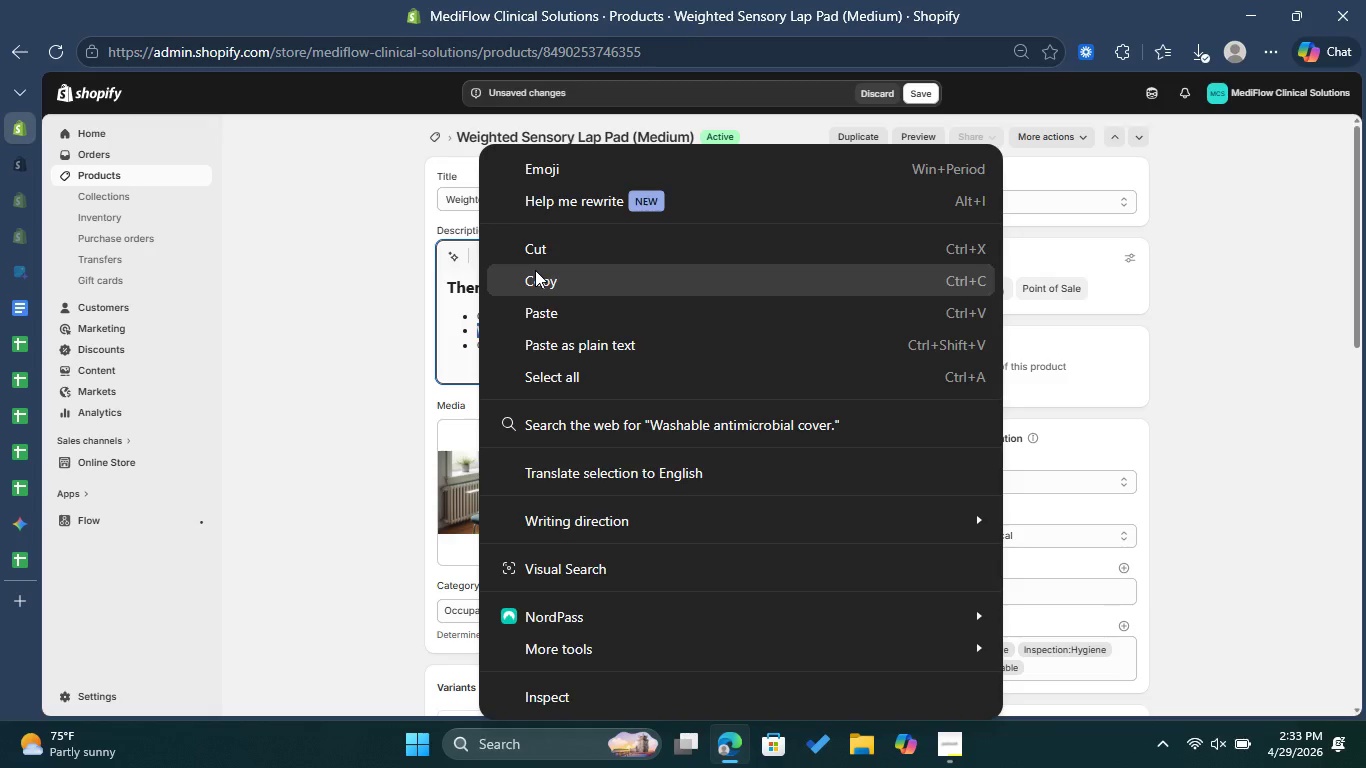 
left_click([535, 270])
 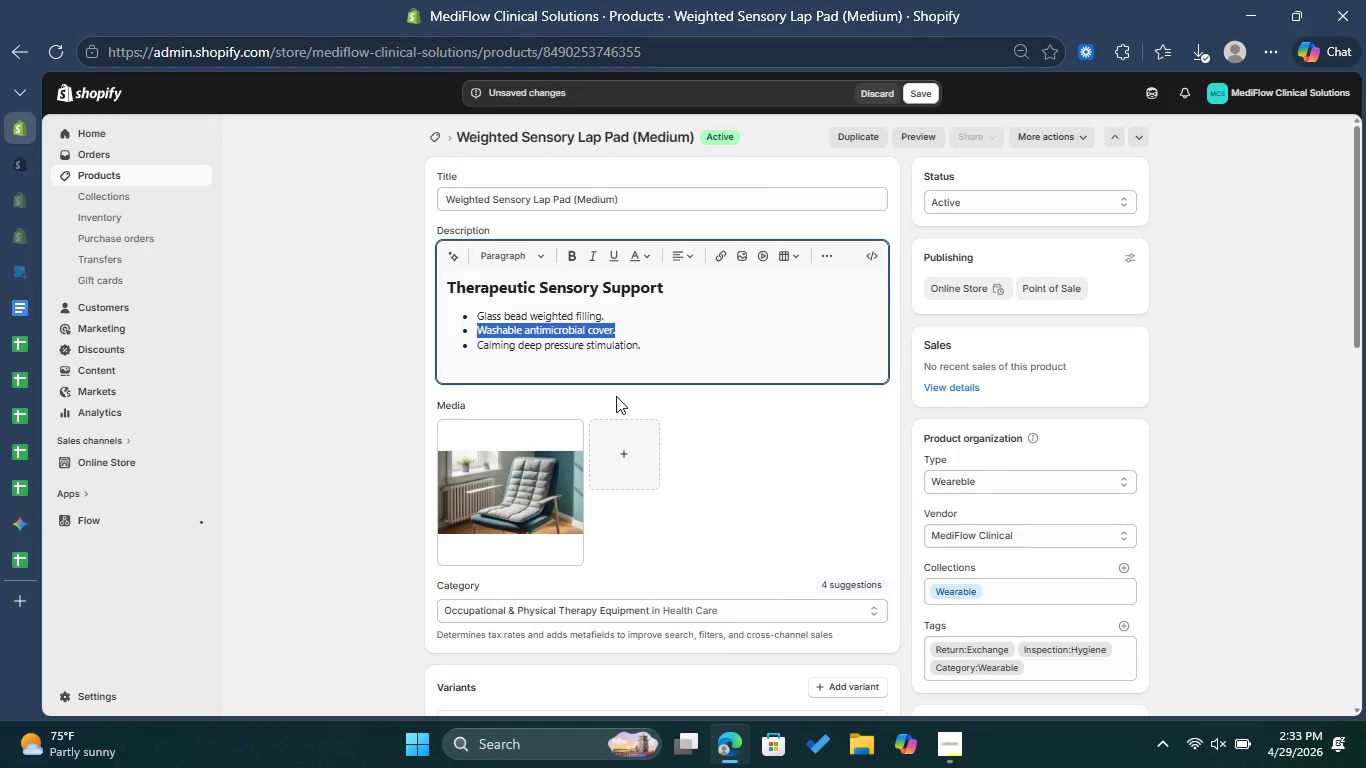 
scroll: coordinate [696, 466], scroll_direction: down, amount: 13.0
 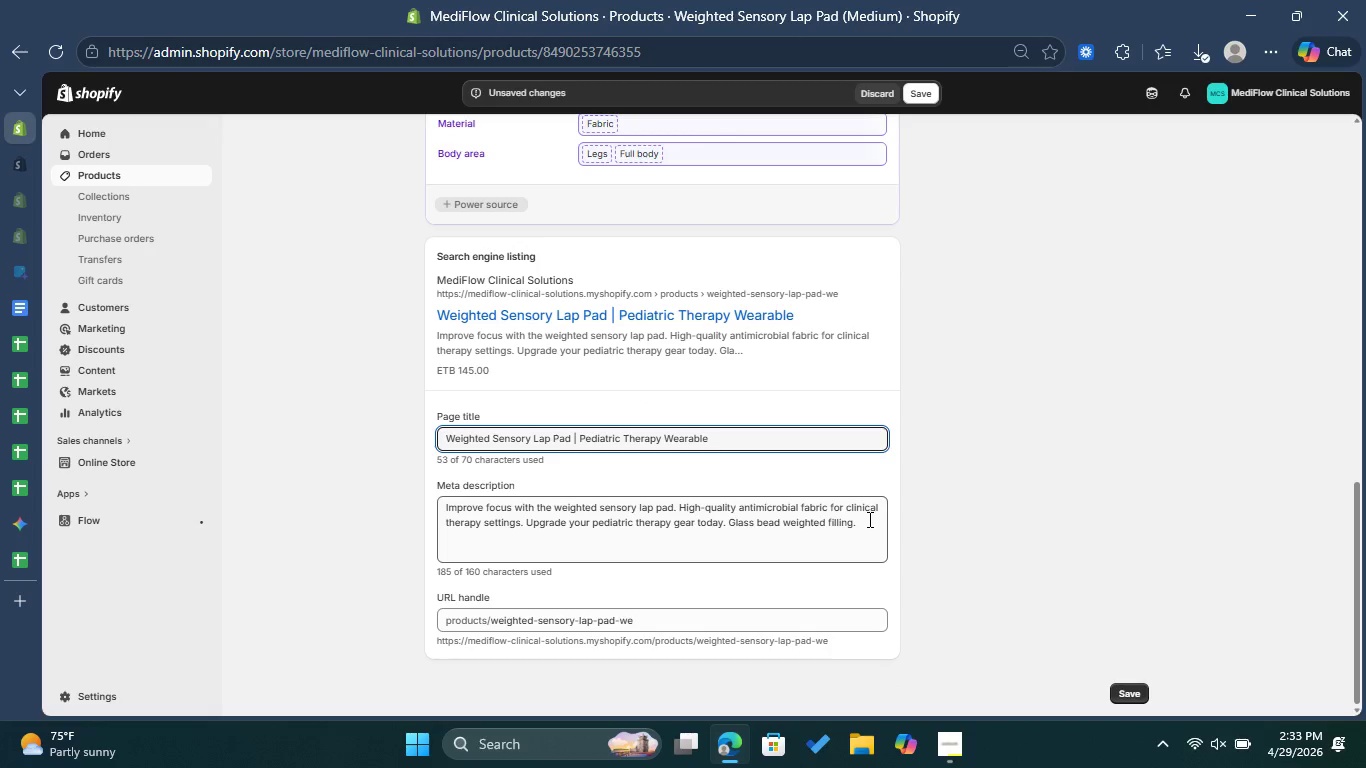 
left_click([868, 521])
 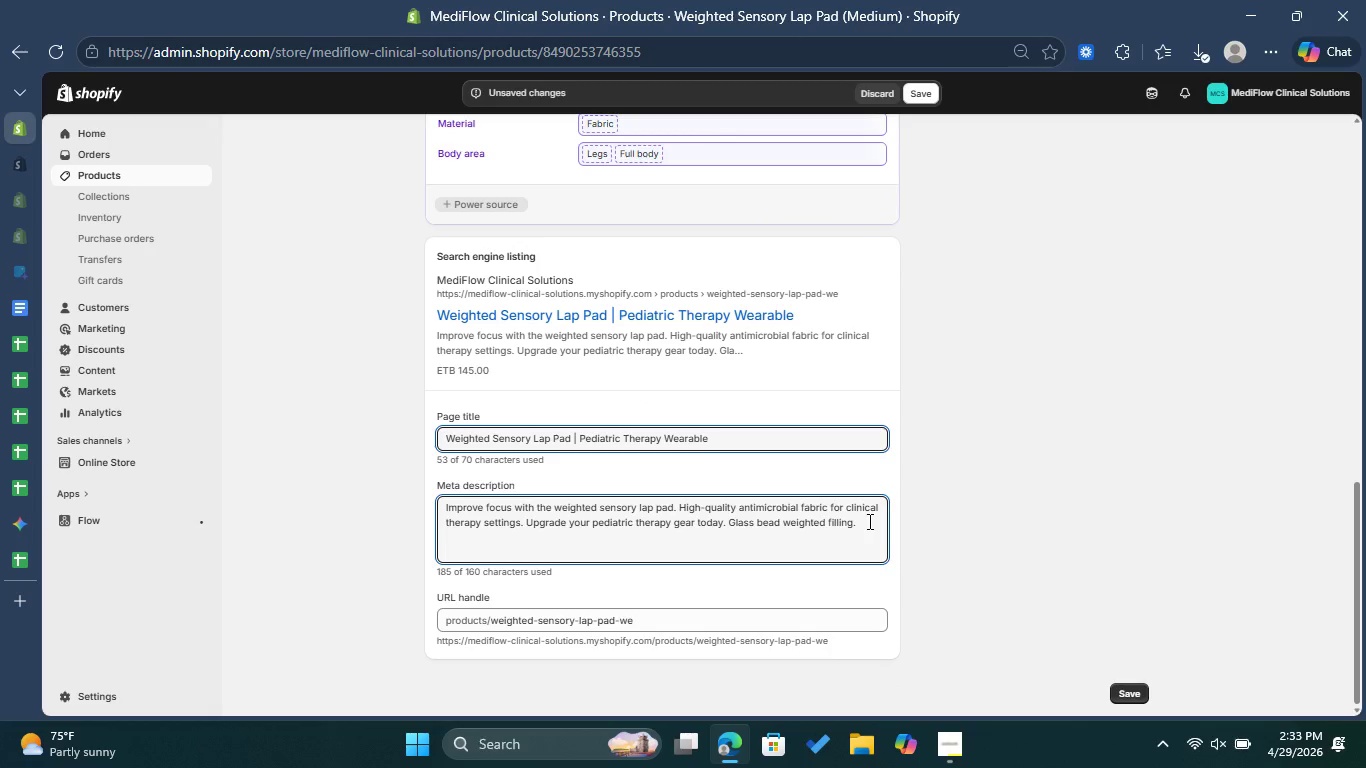 
key(Space)
 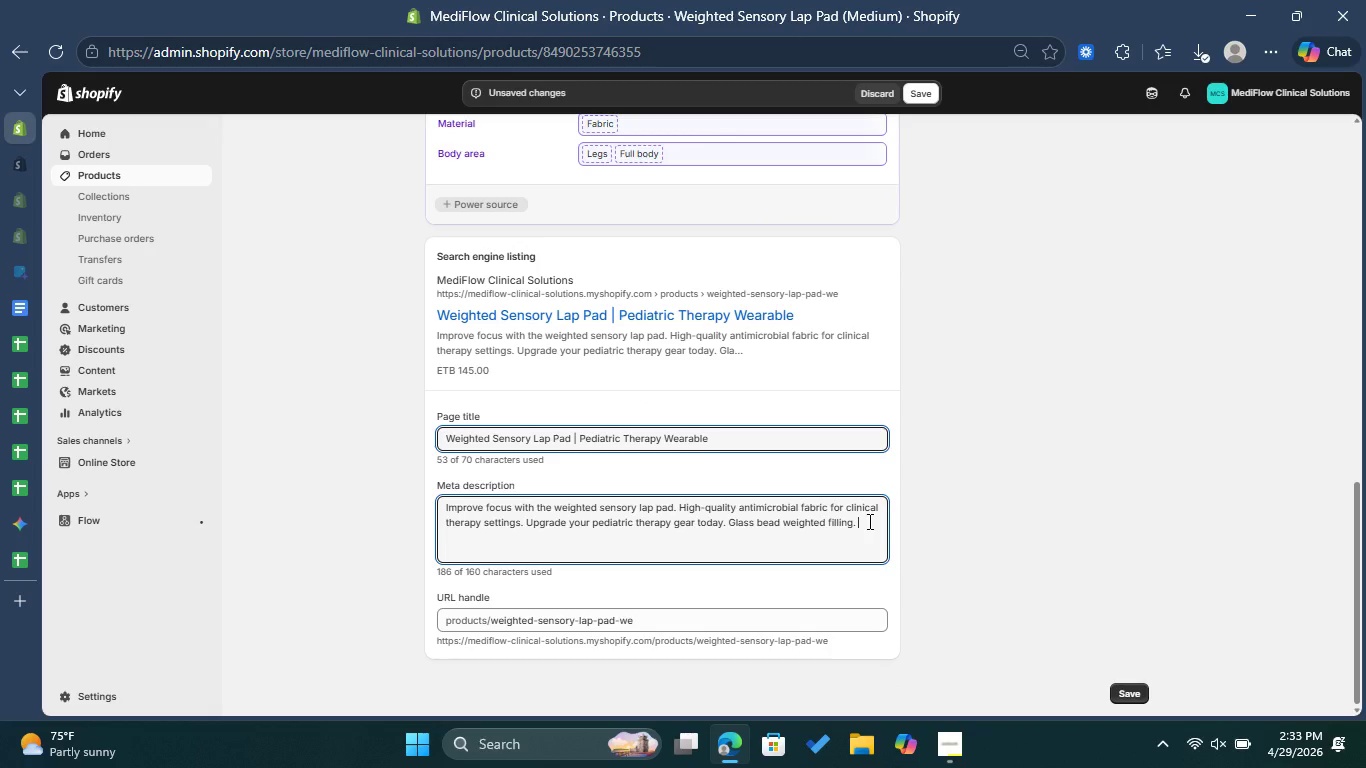 
key(Control+V)
 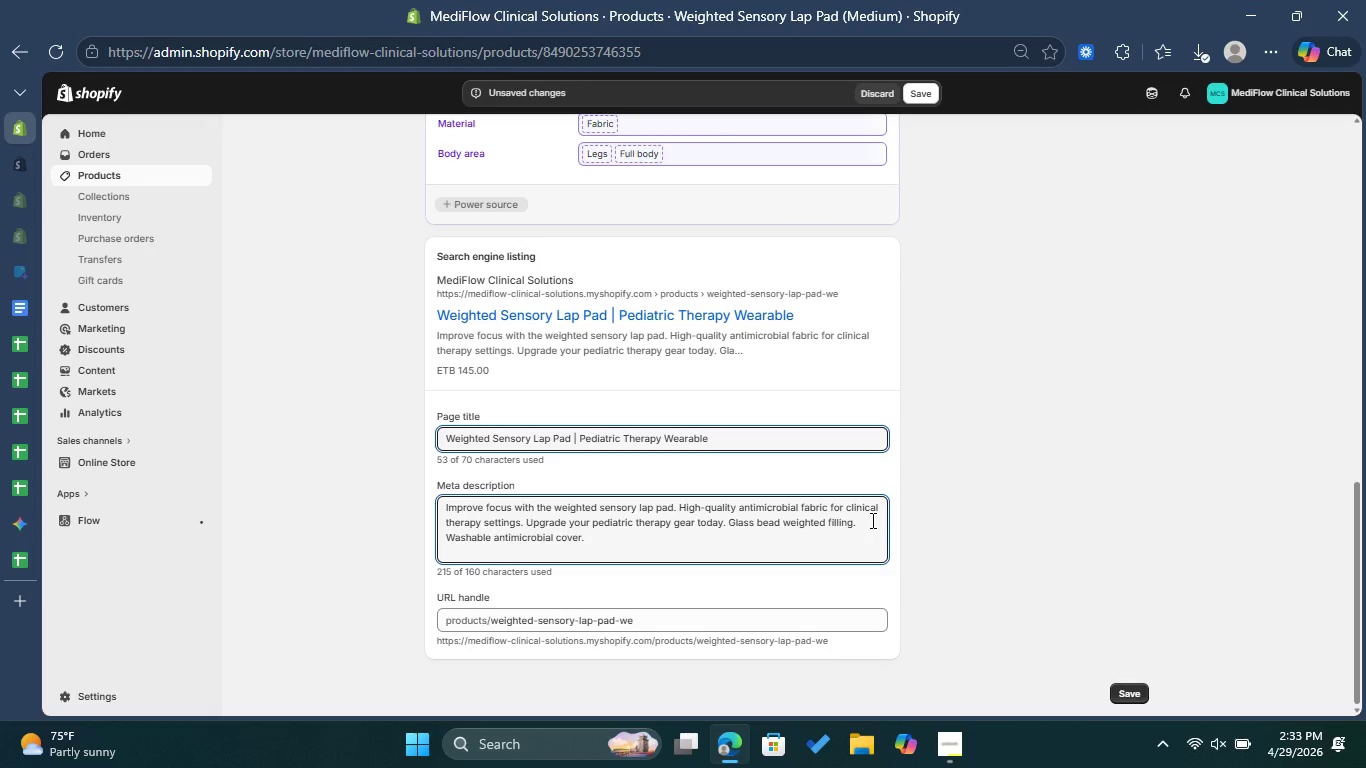 
scroll: coordinate [874, 377], scroll_direction: up, amount: 9.0
 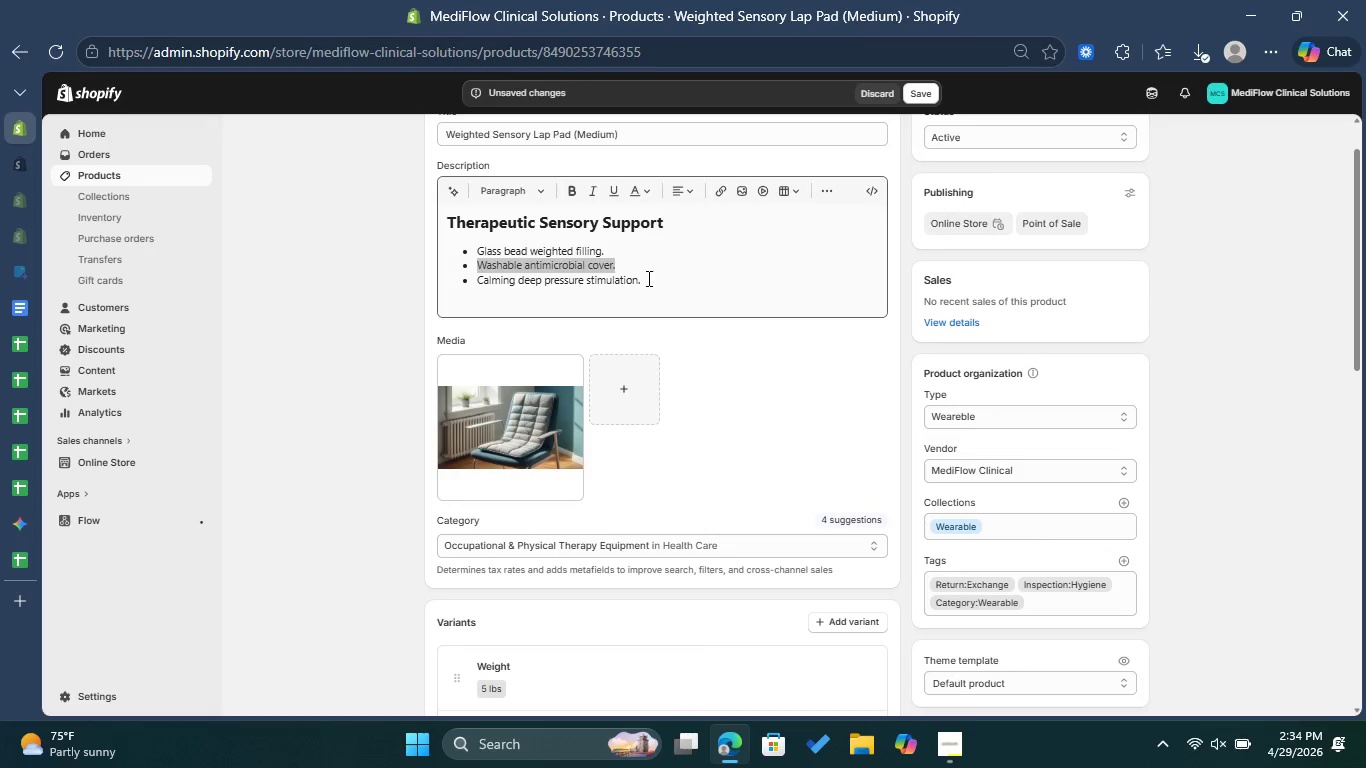 
left_click_drag(start_coordinate=[647, 278], to_coordinate=[471, 282])
 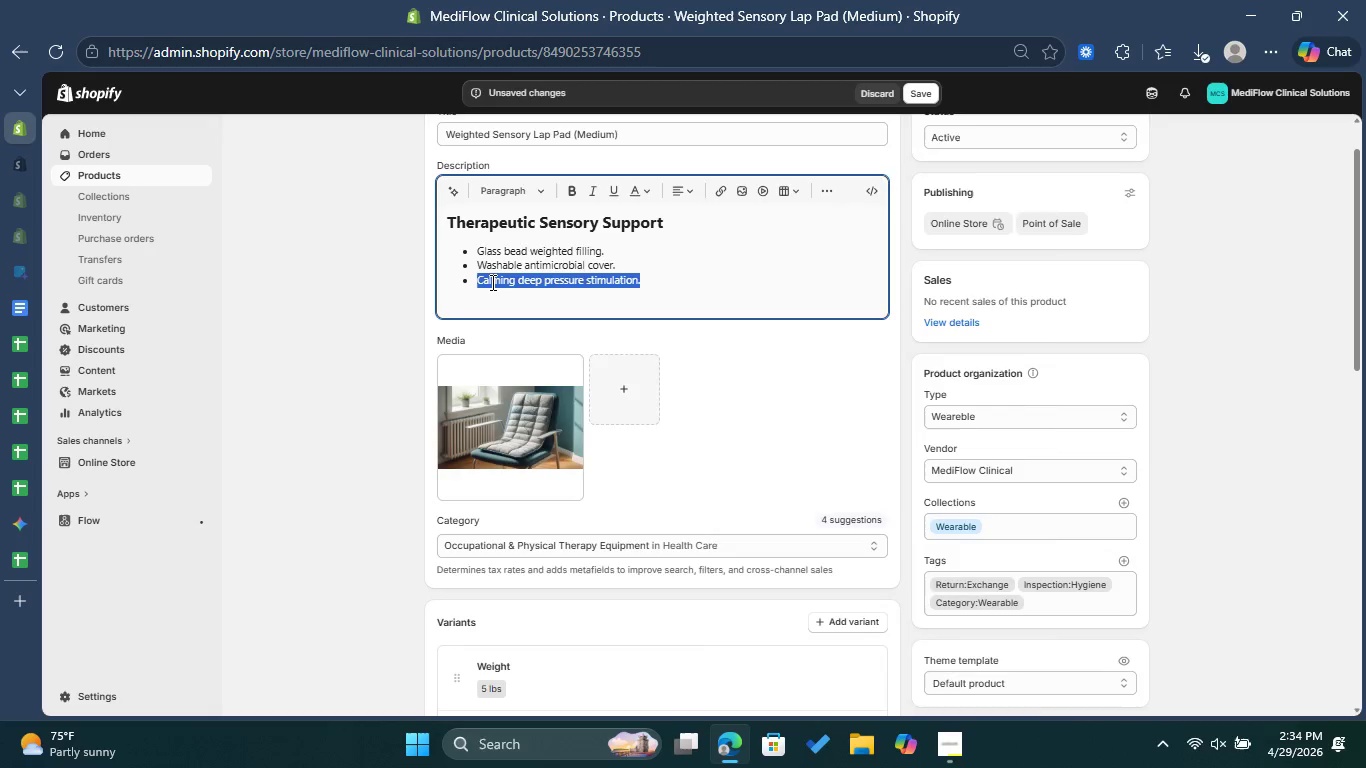 
right_click([491, 282])
 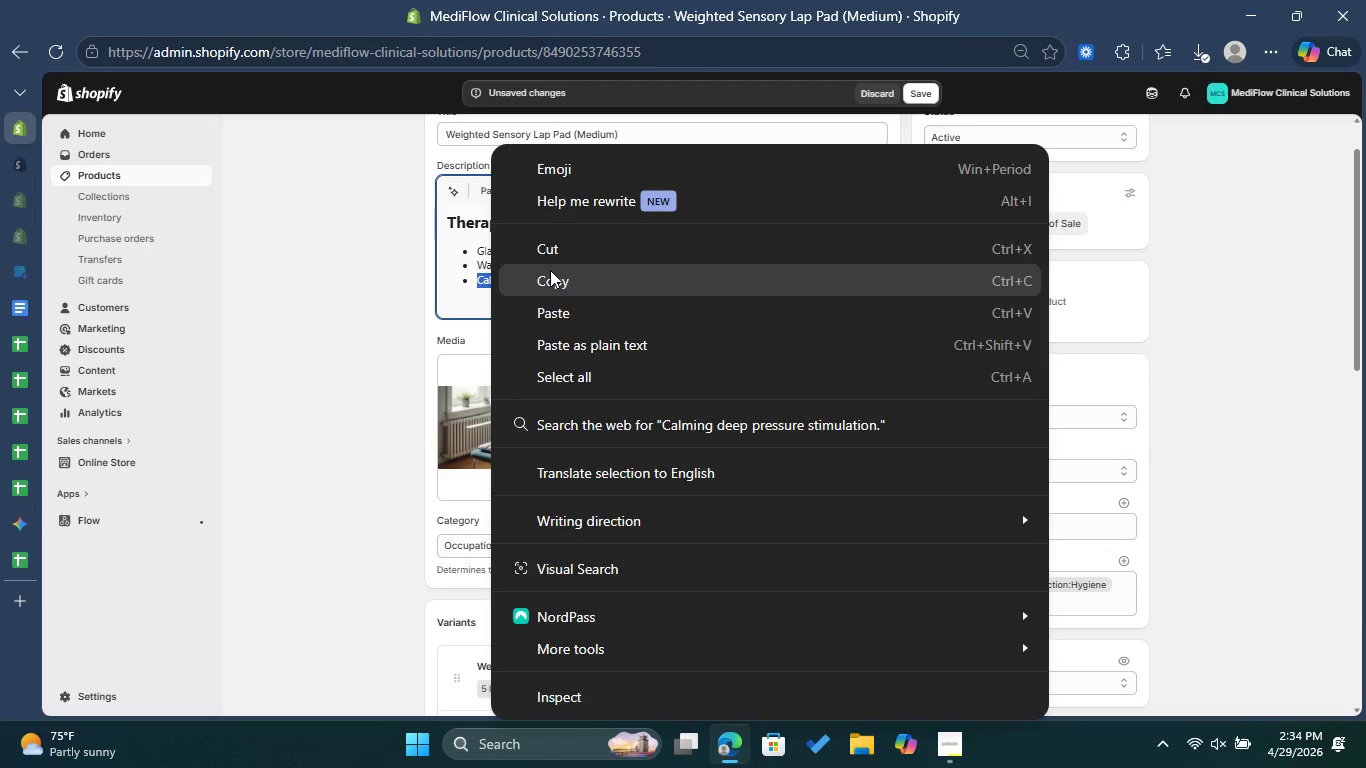 
left_click([550, 270])
 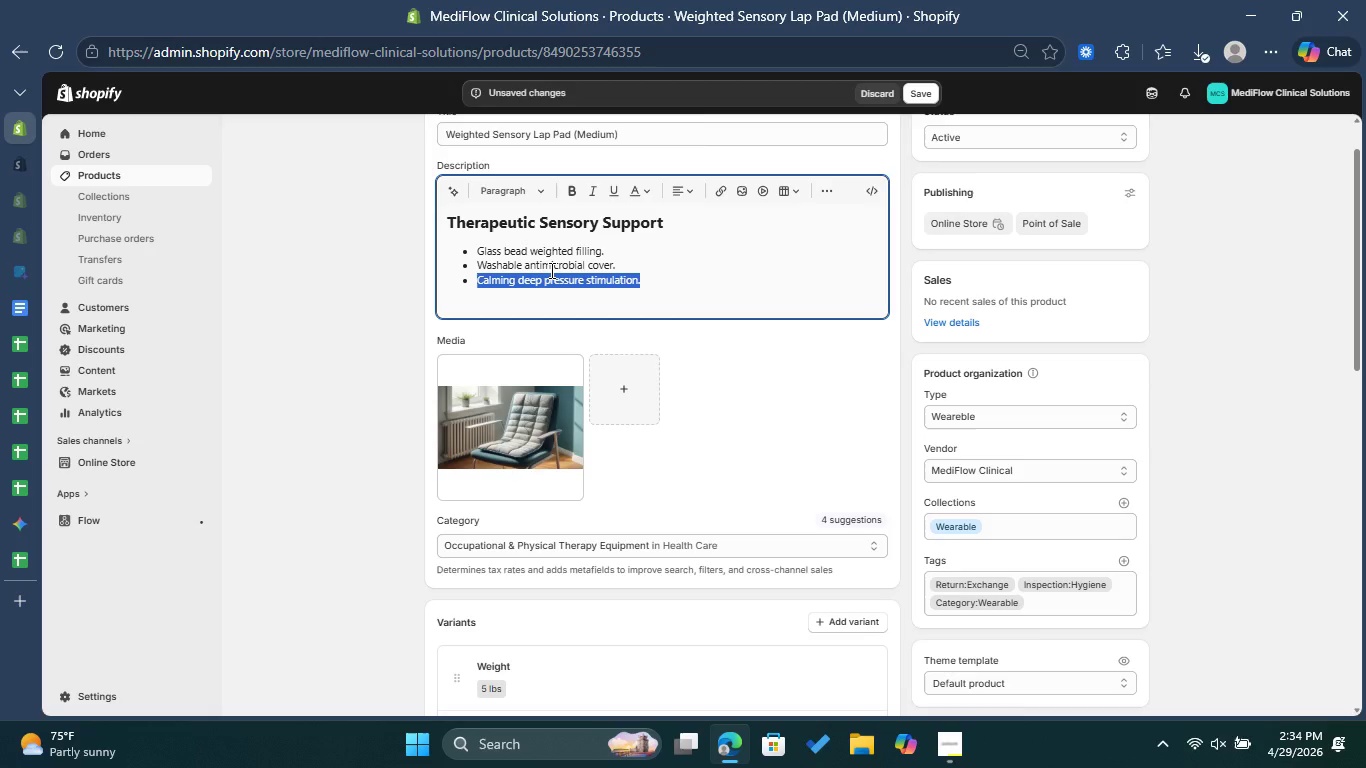 
scroll: coordinate [690, 410], scroll_direction: down, amount: 12.0
 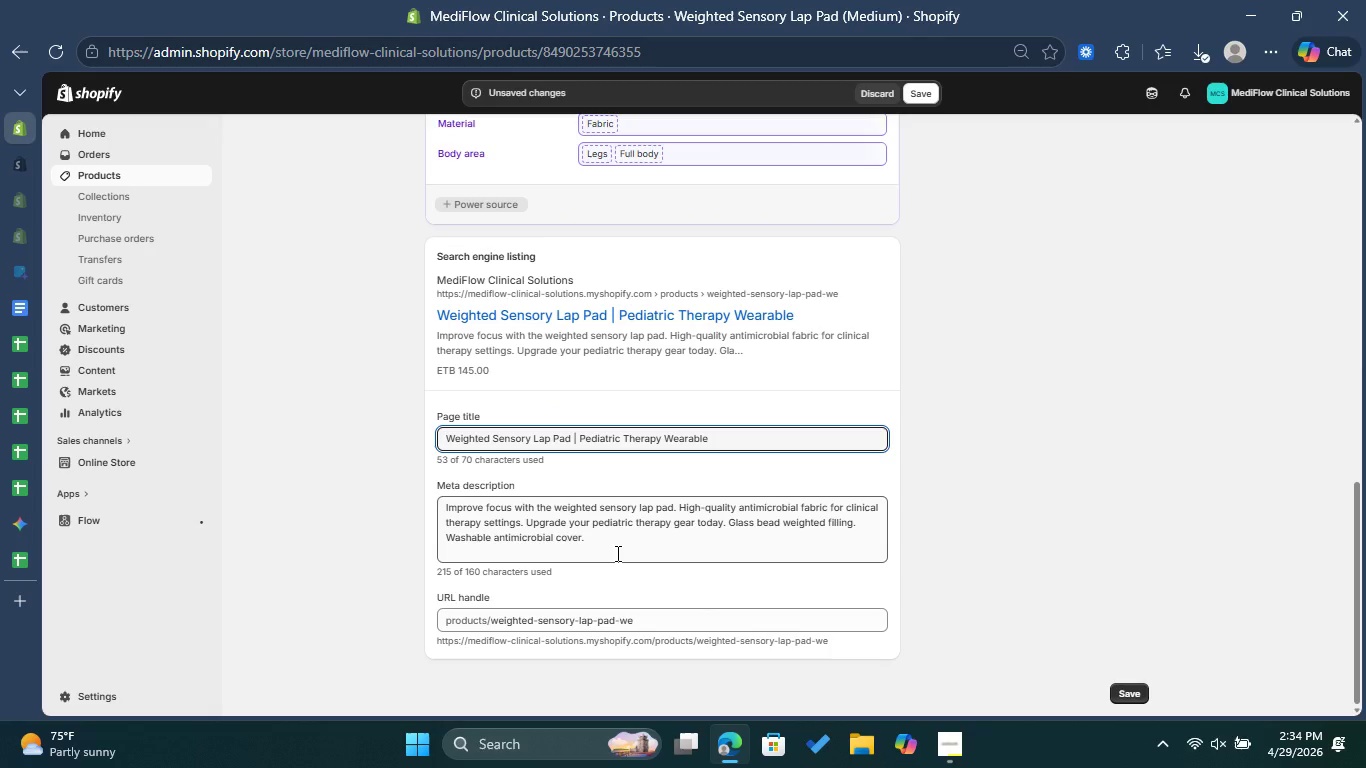 
left_click([615, 555])
 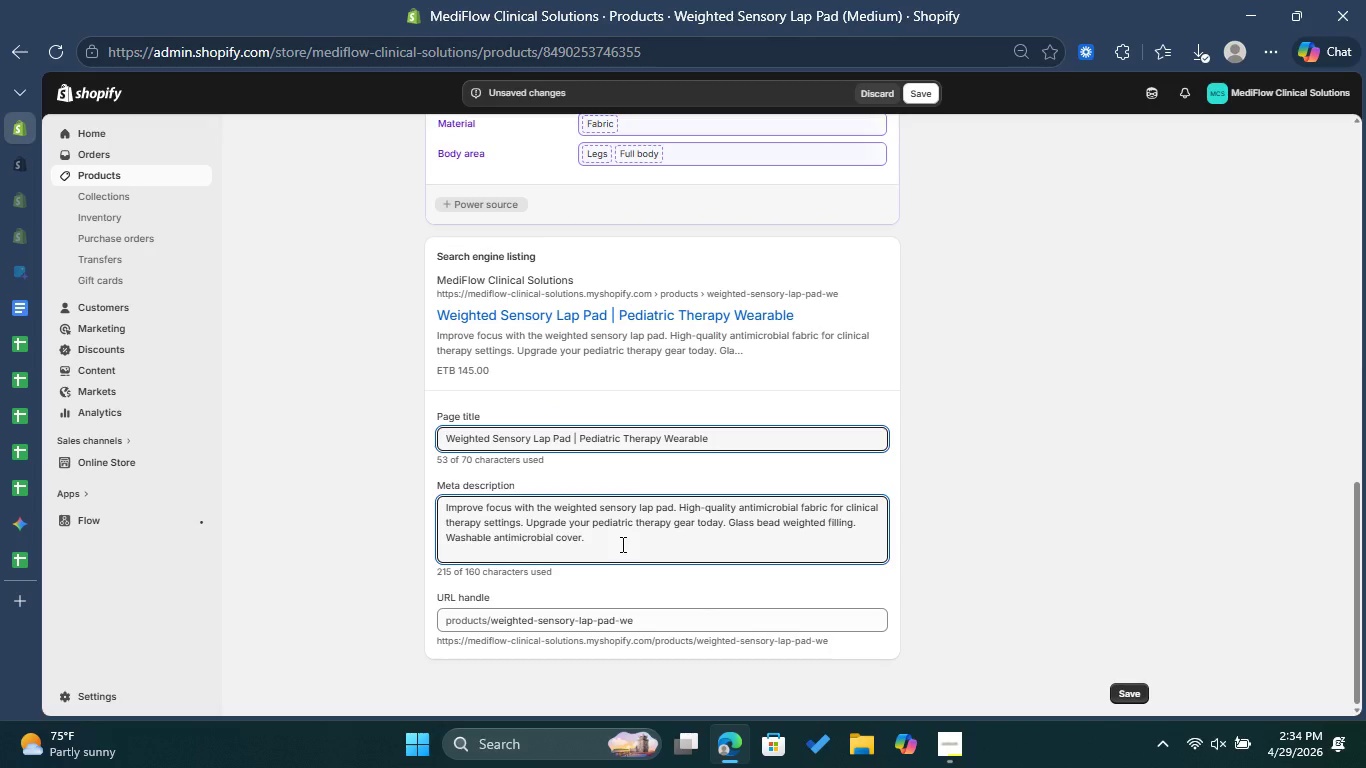 
key(Space)
 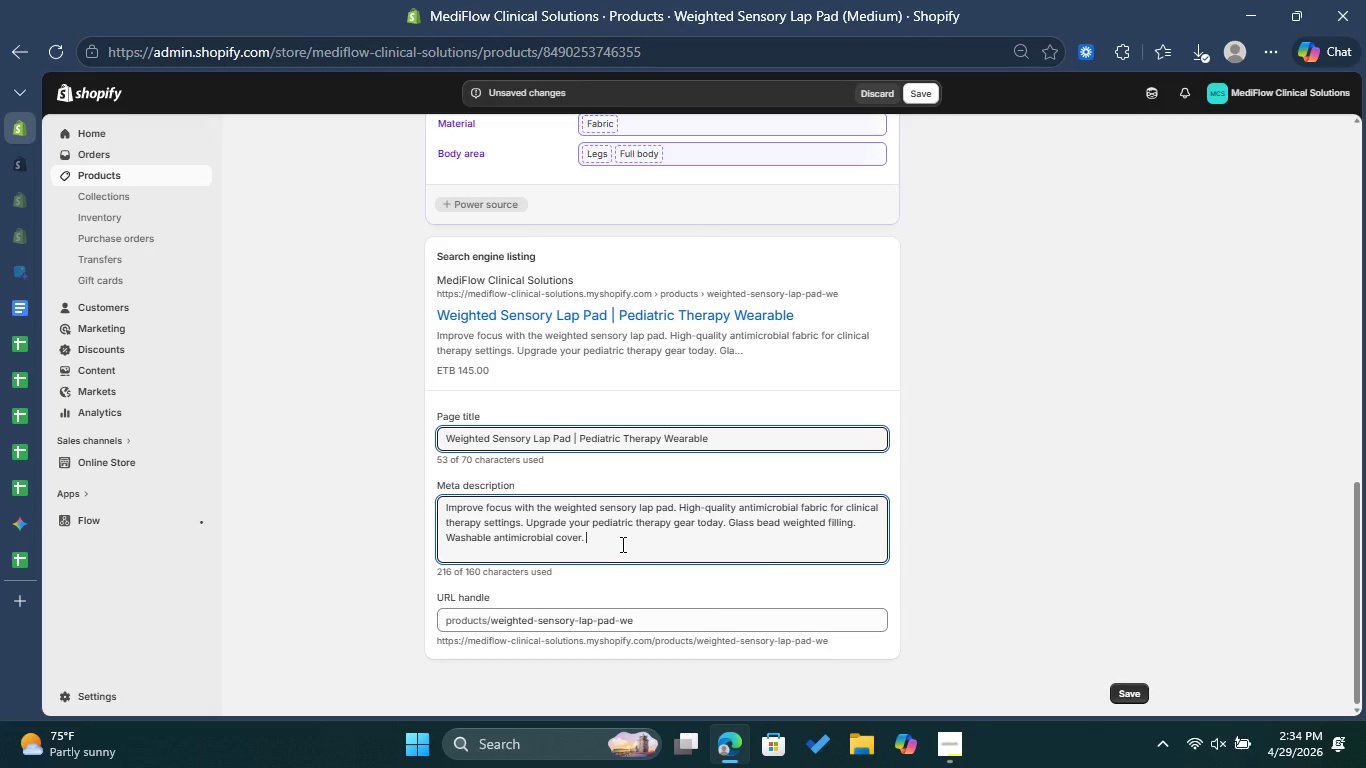 
key(Control+V)
 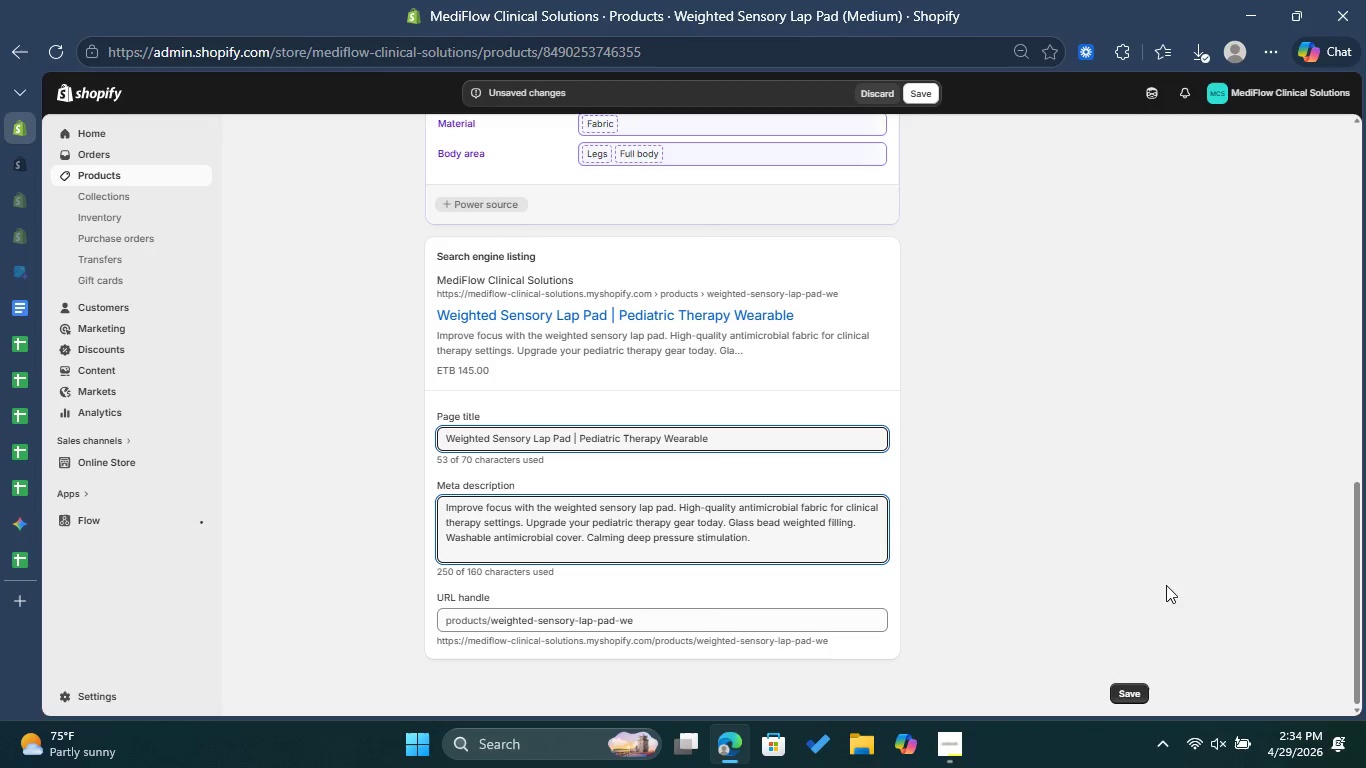 
left_click([1138, 688])
 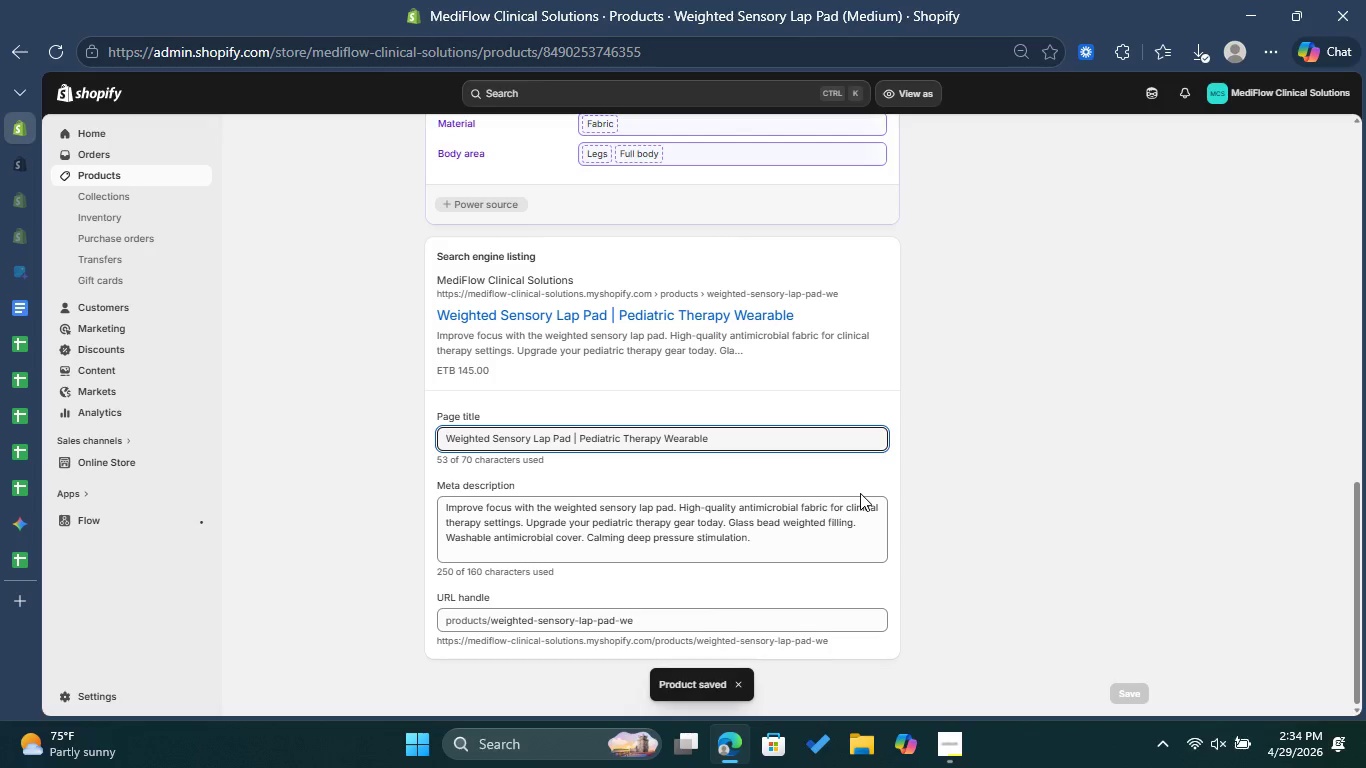 
wait(10.48)
 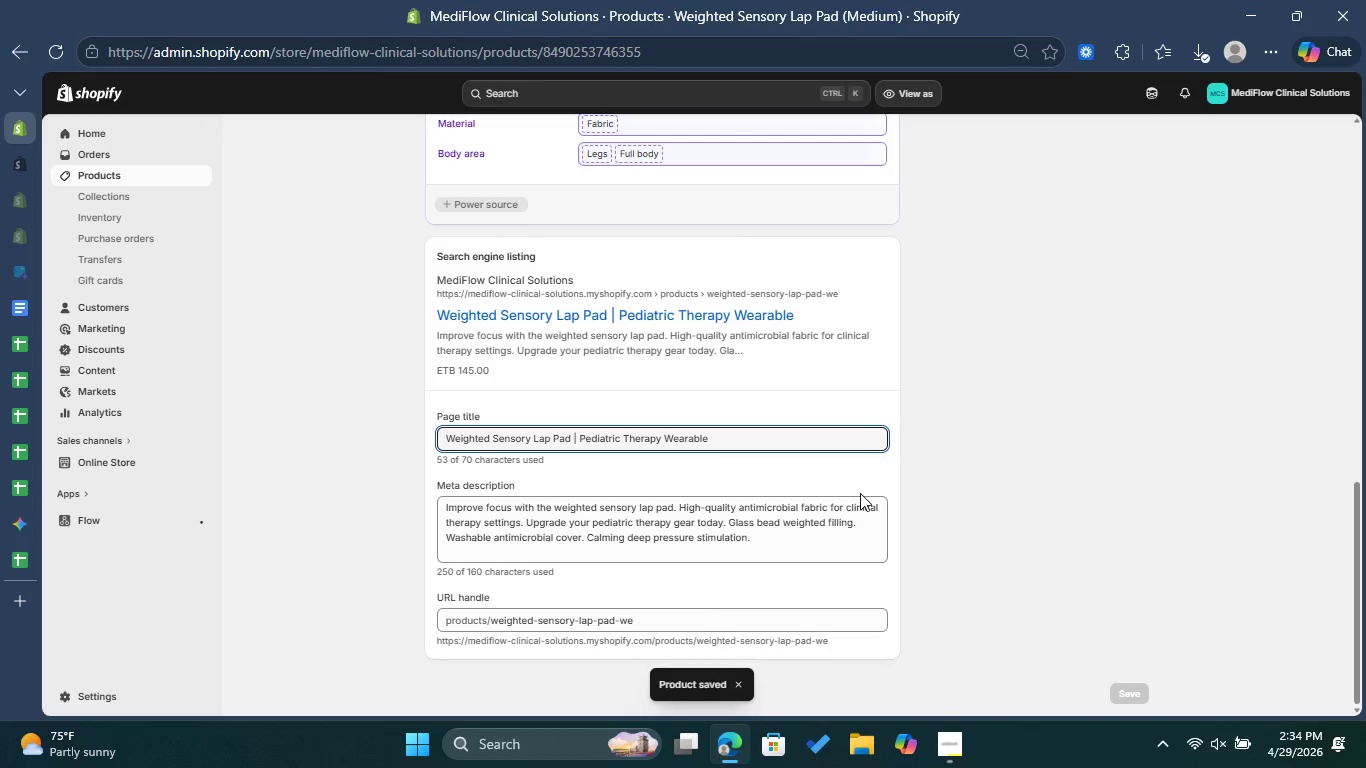 
scroll: coordinate [904, 402], scroll_direction: up, amount: 12.0
 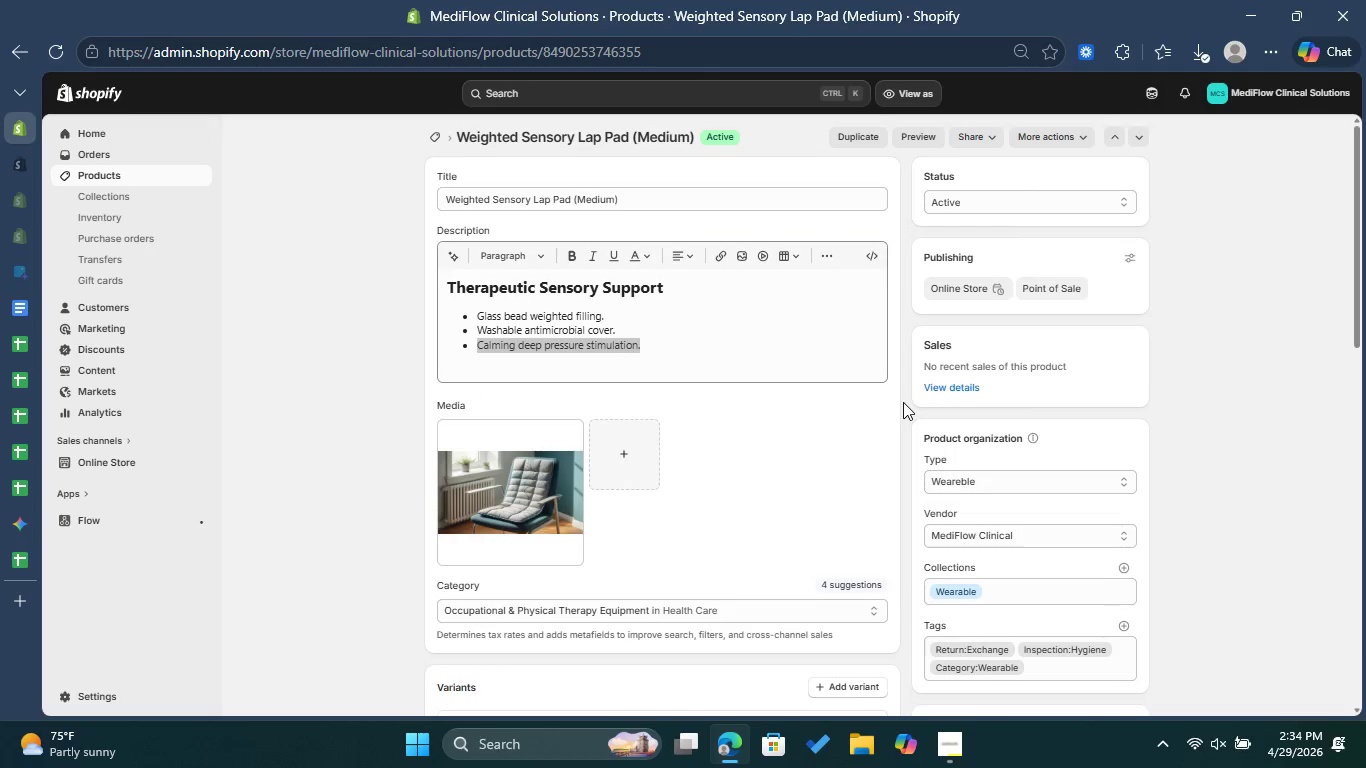 
wait(5.67)
 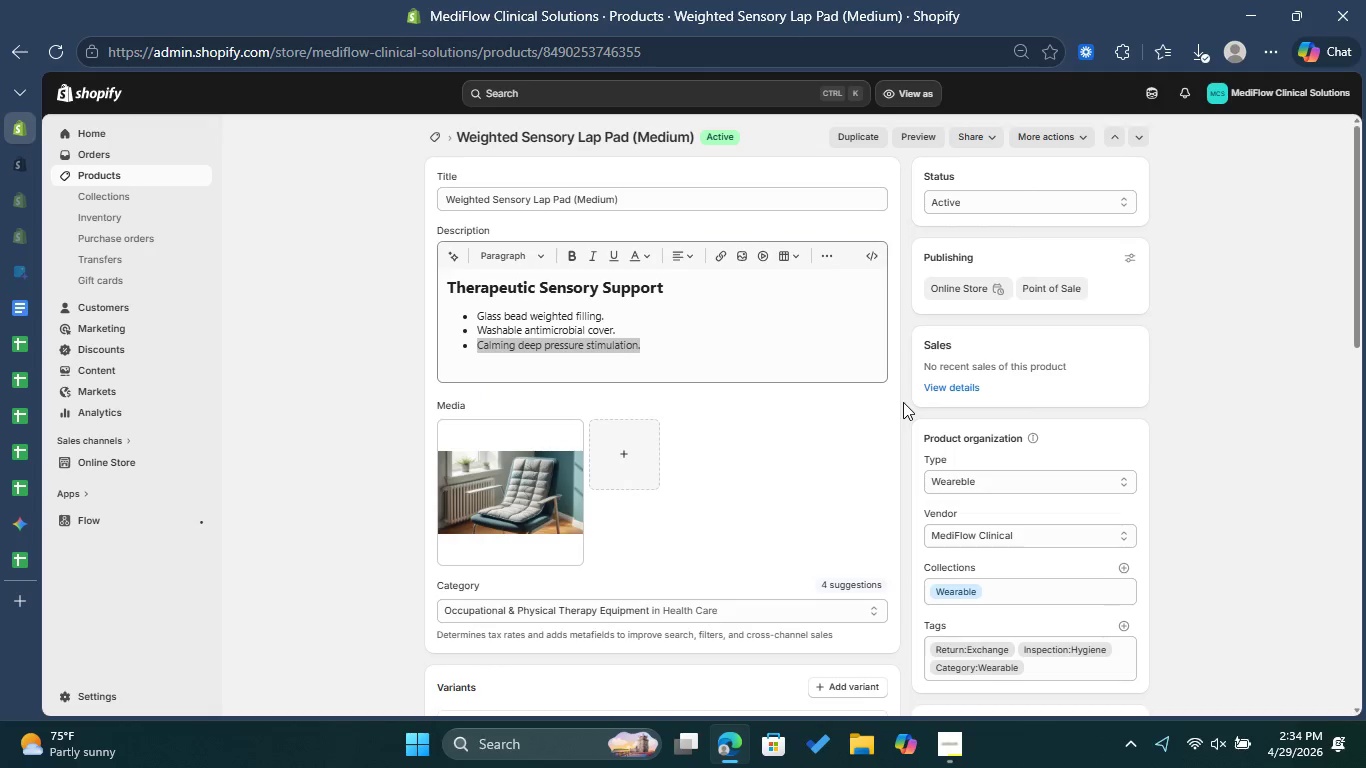 
left_click([438, 137])
 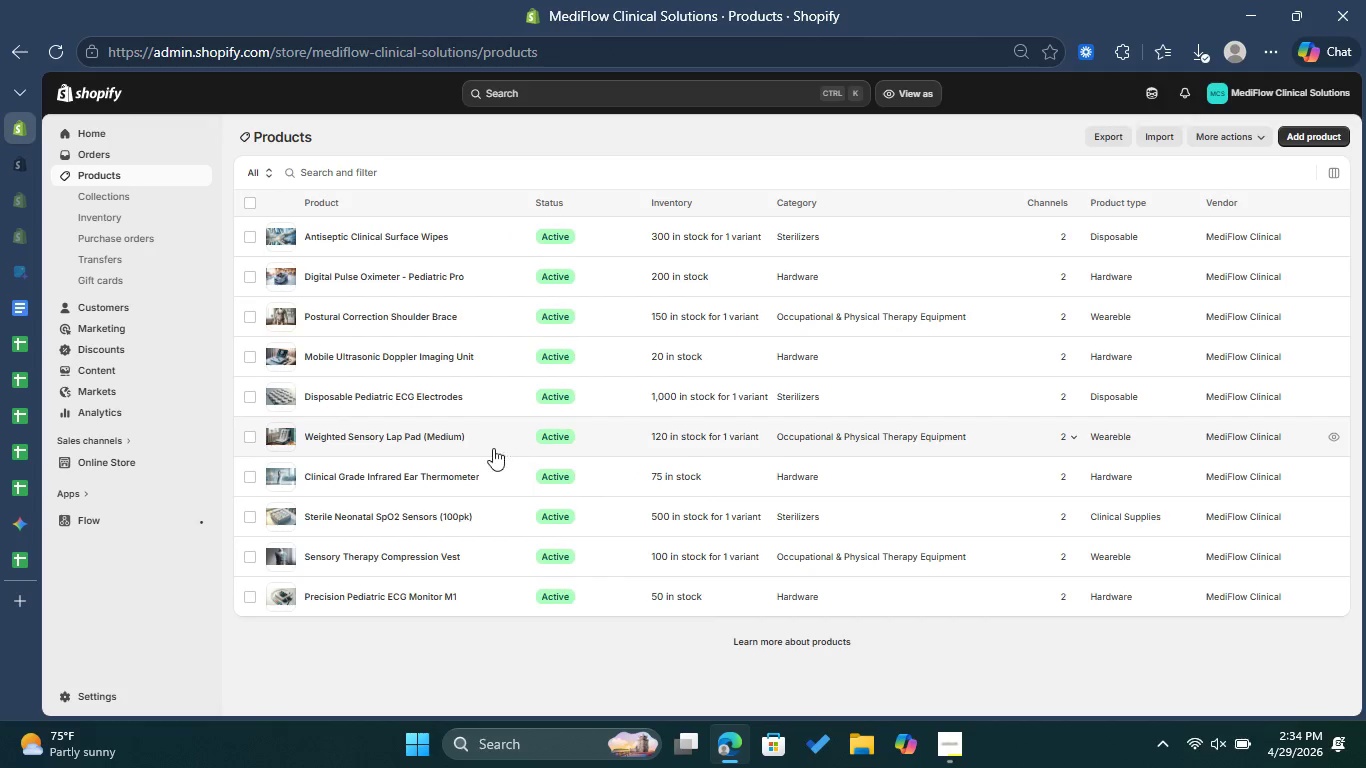 
left_click([388, 482])
 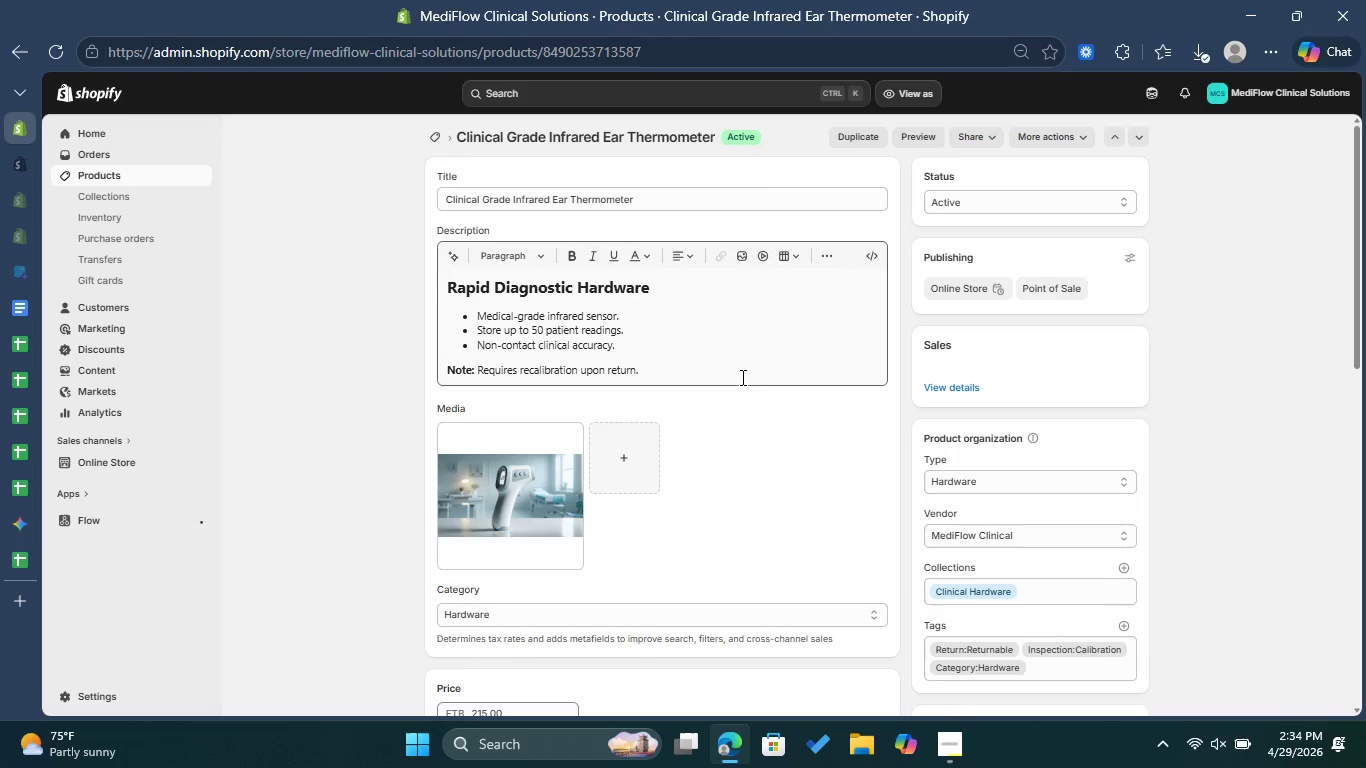 
wait(7.3)
 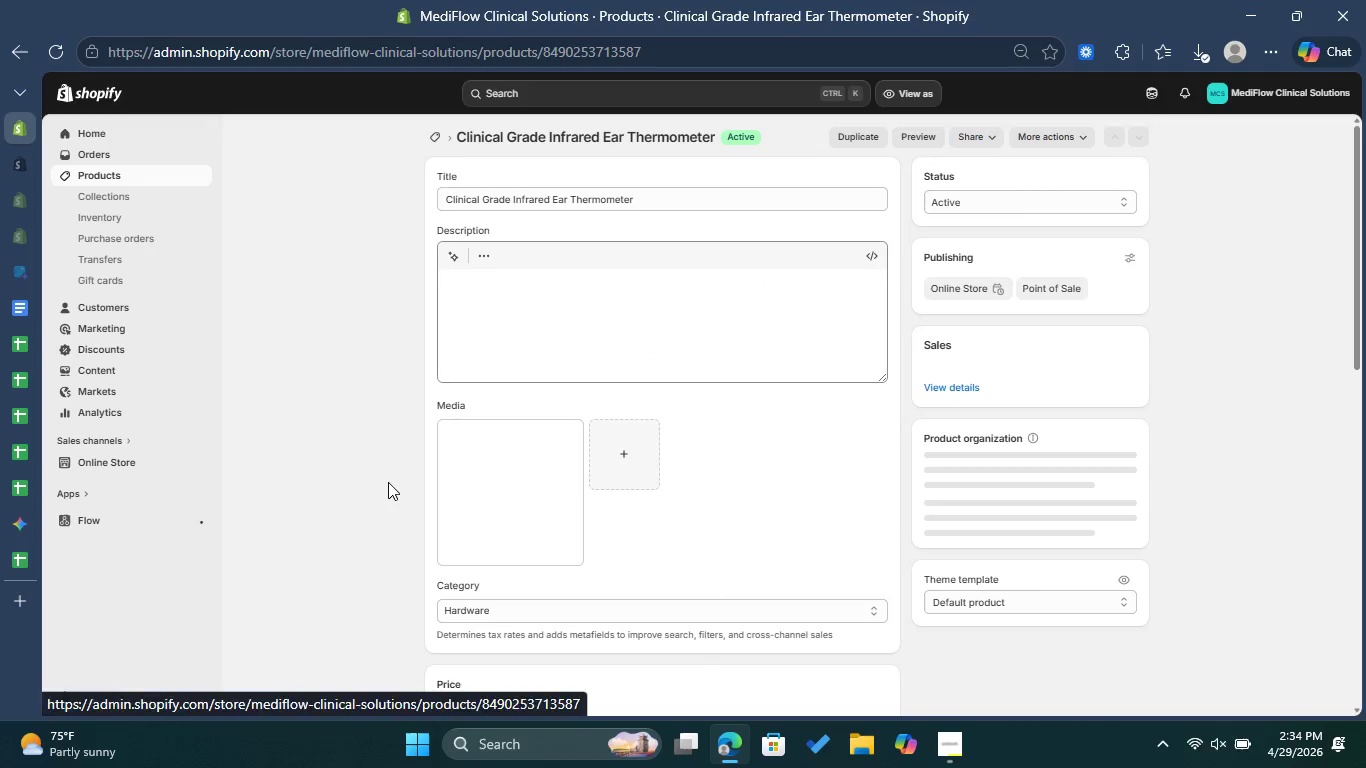 
left_click_drag(start_coordinate=[643, 311], to_coordinate=[474, 310])
 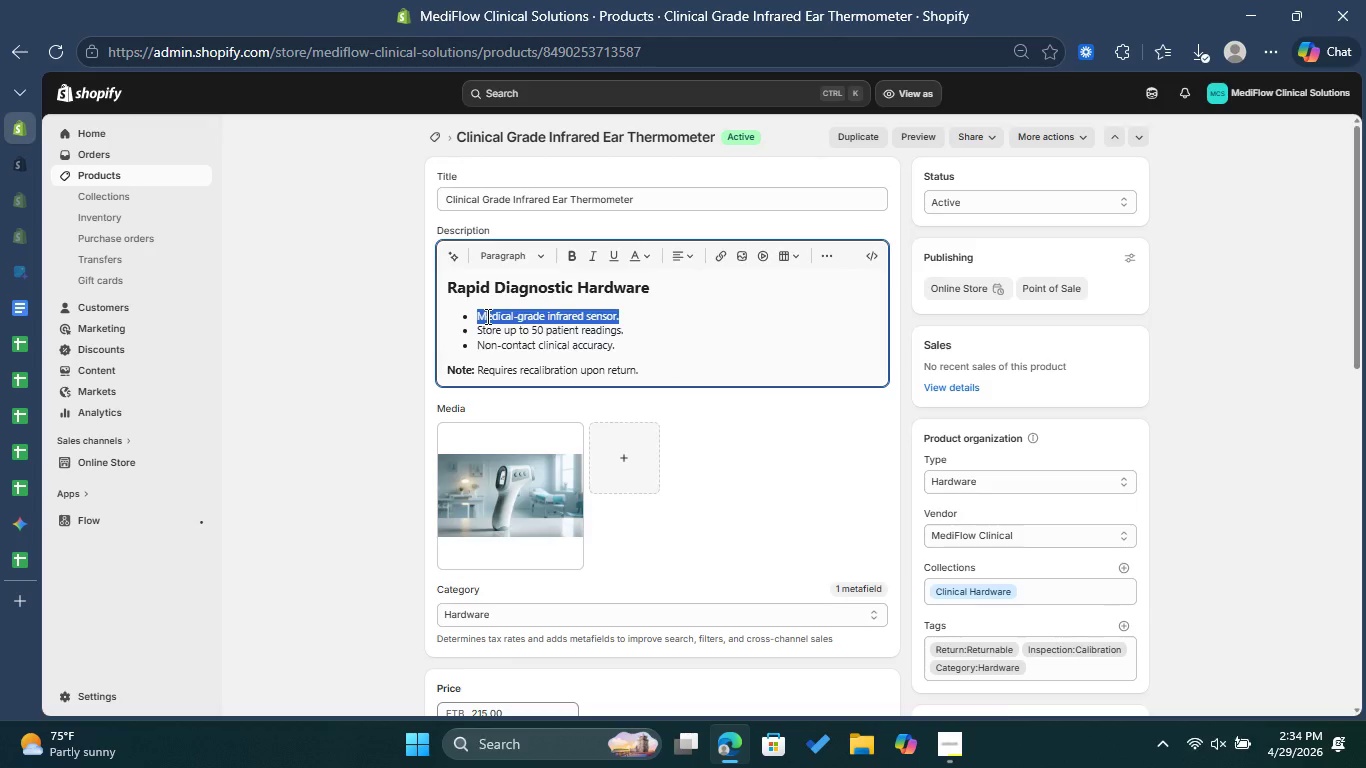 
right_click([486, 316])
 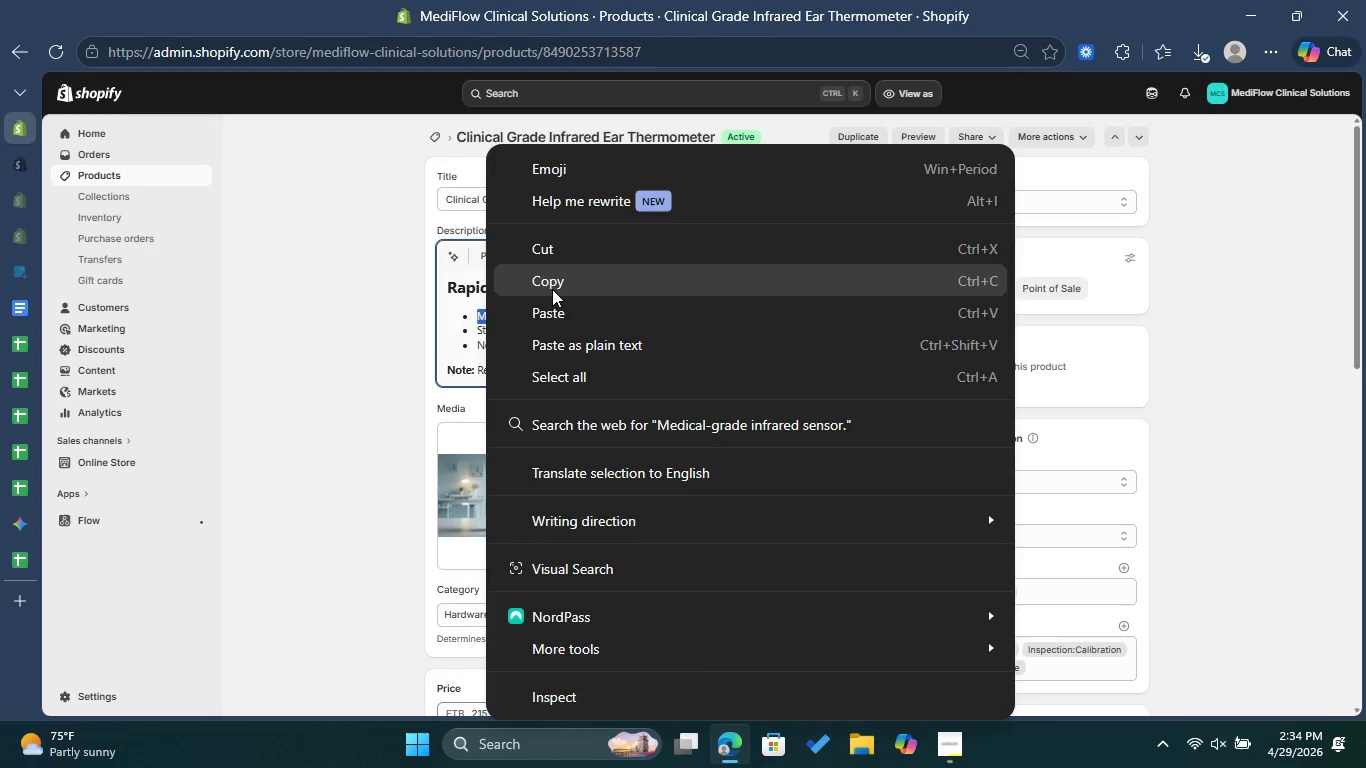 
left_click([552, 289])
 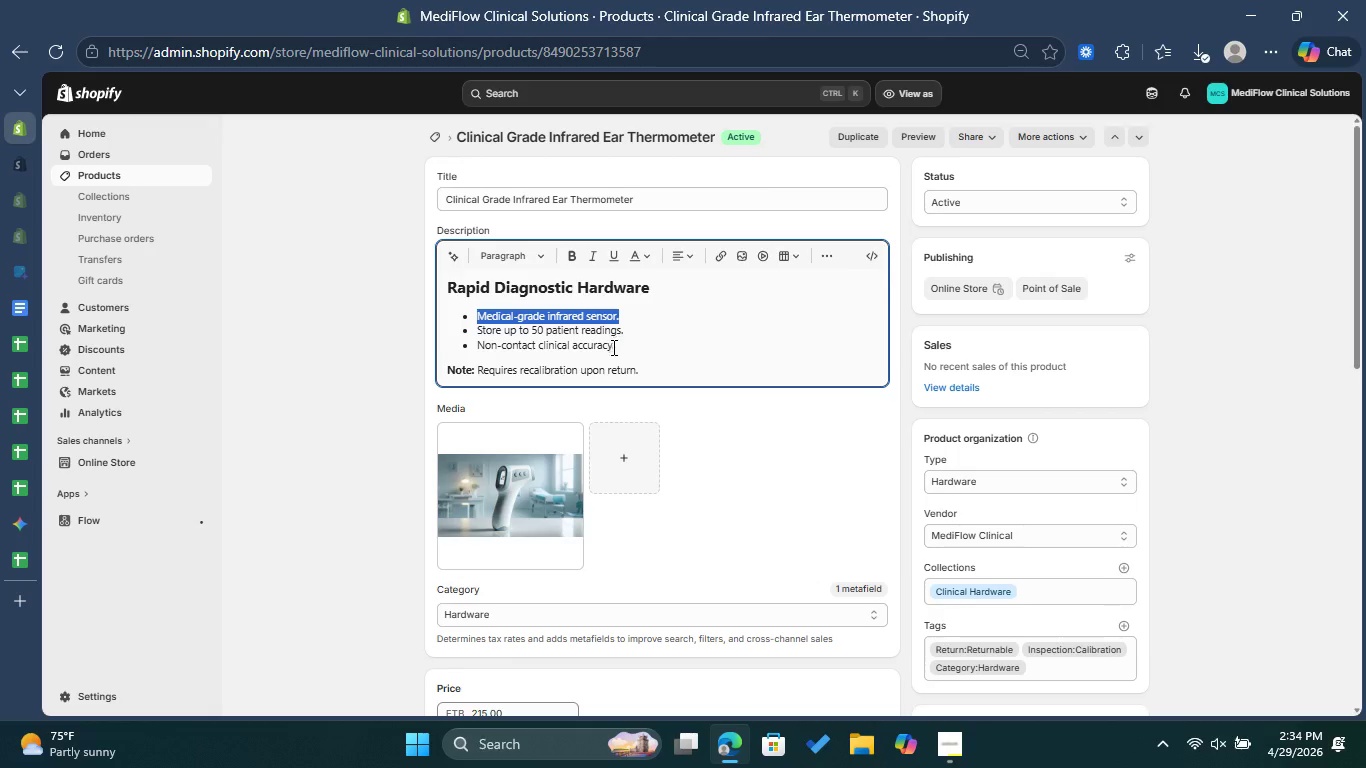 
scroll: coordinate [841, 474], scroll_direction: down, amount: 10.0
 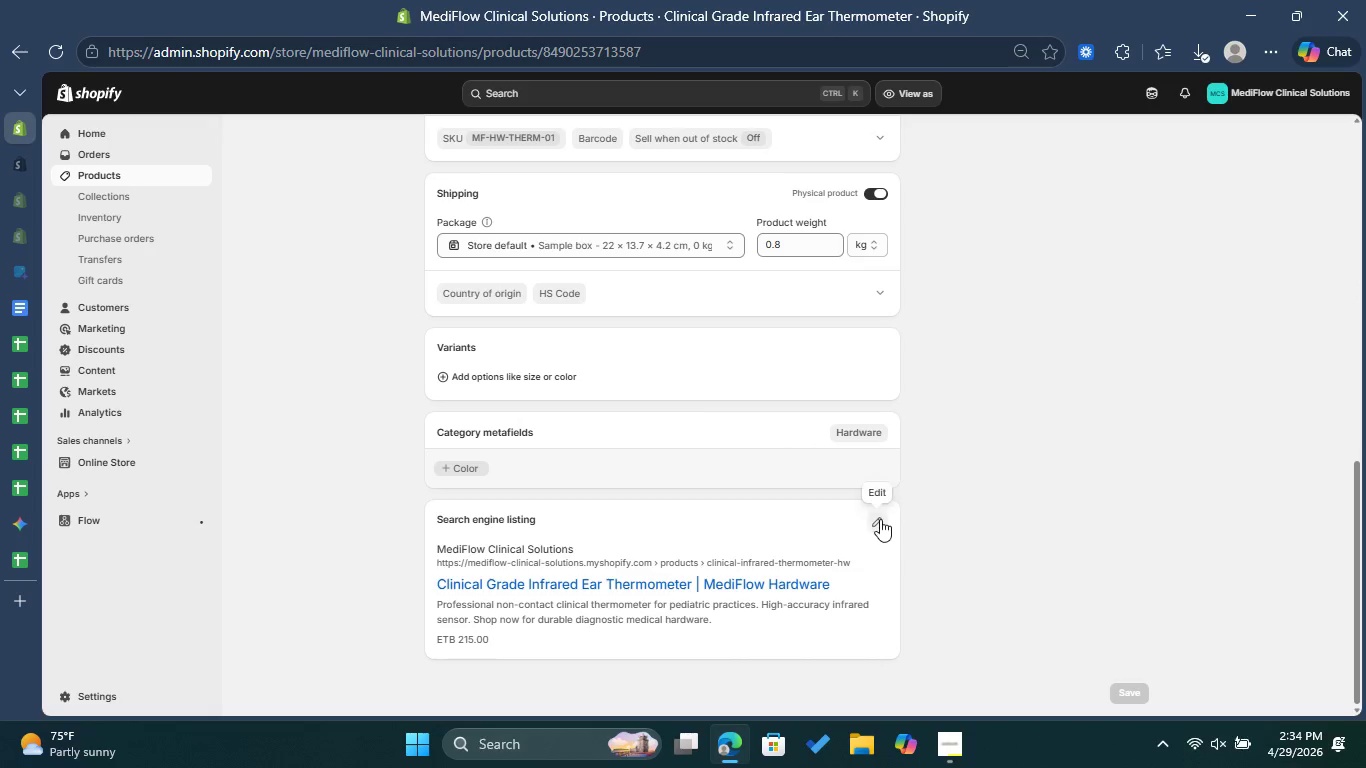 
left_click([880, 519])
 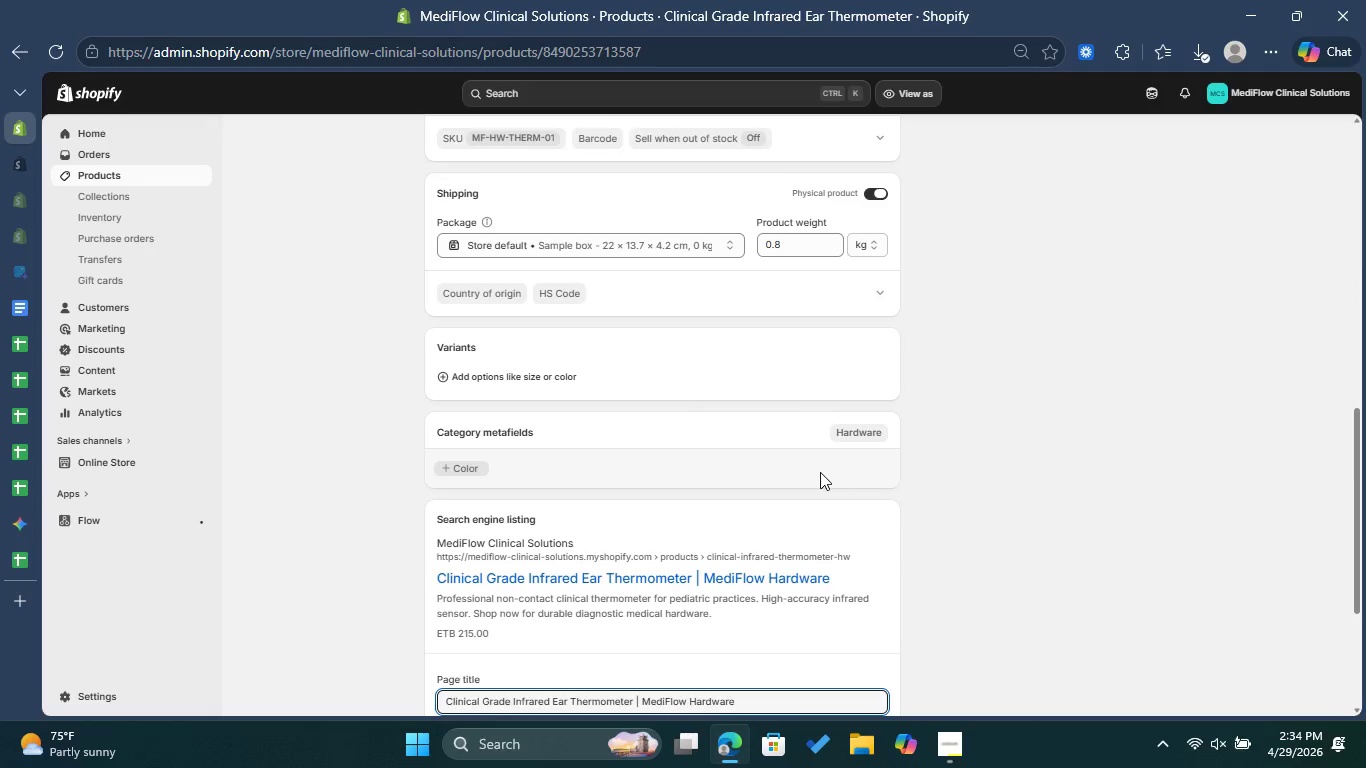 
scroll: coordinate [820, 472], scroll_direction: down, amount: 4.0
 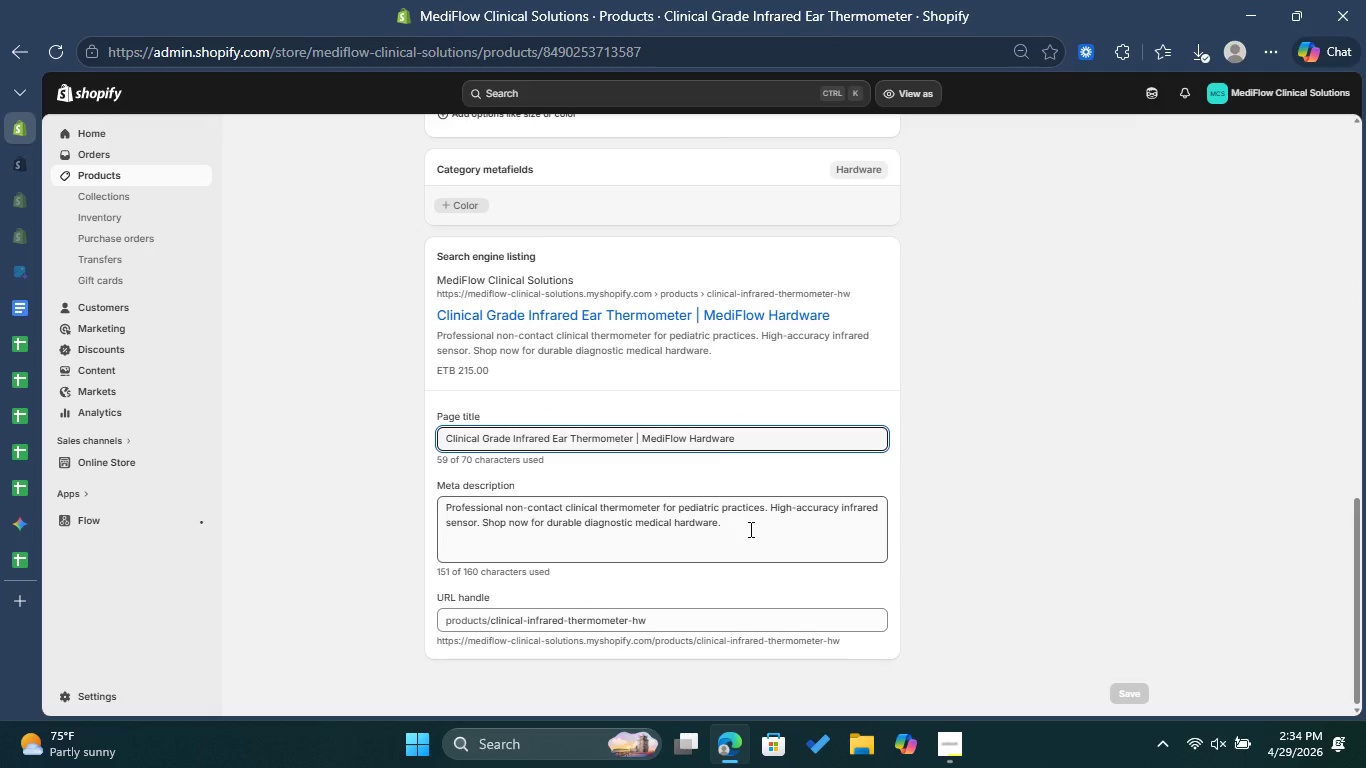 
left_click([749, 529])
 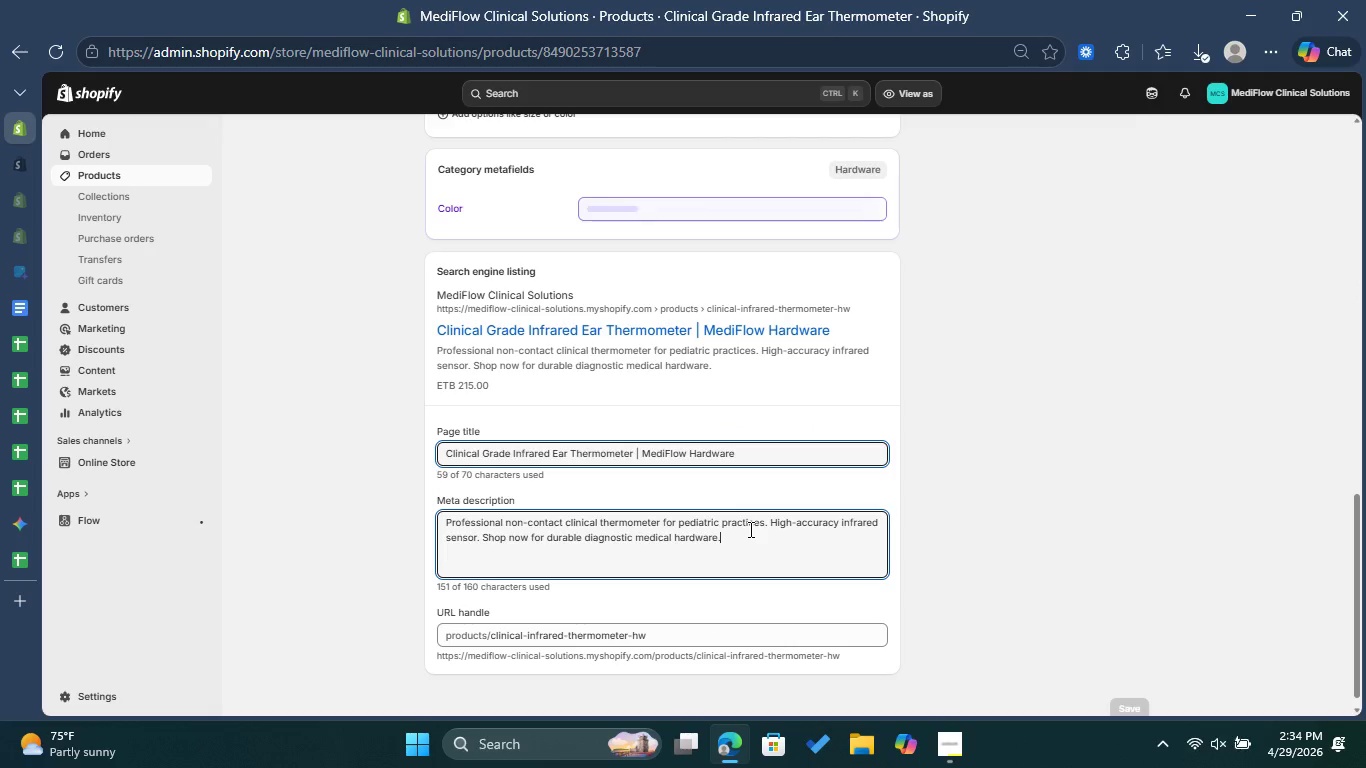 
key(Space)
 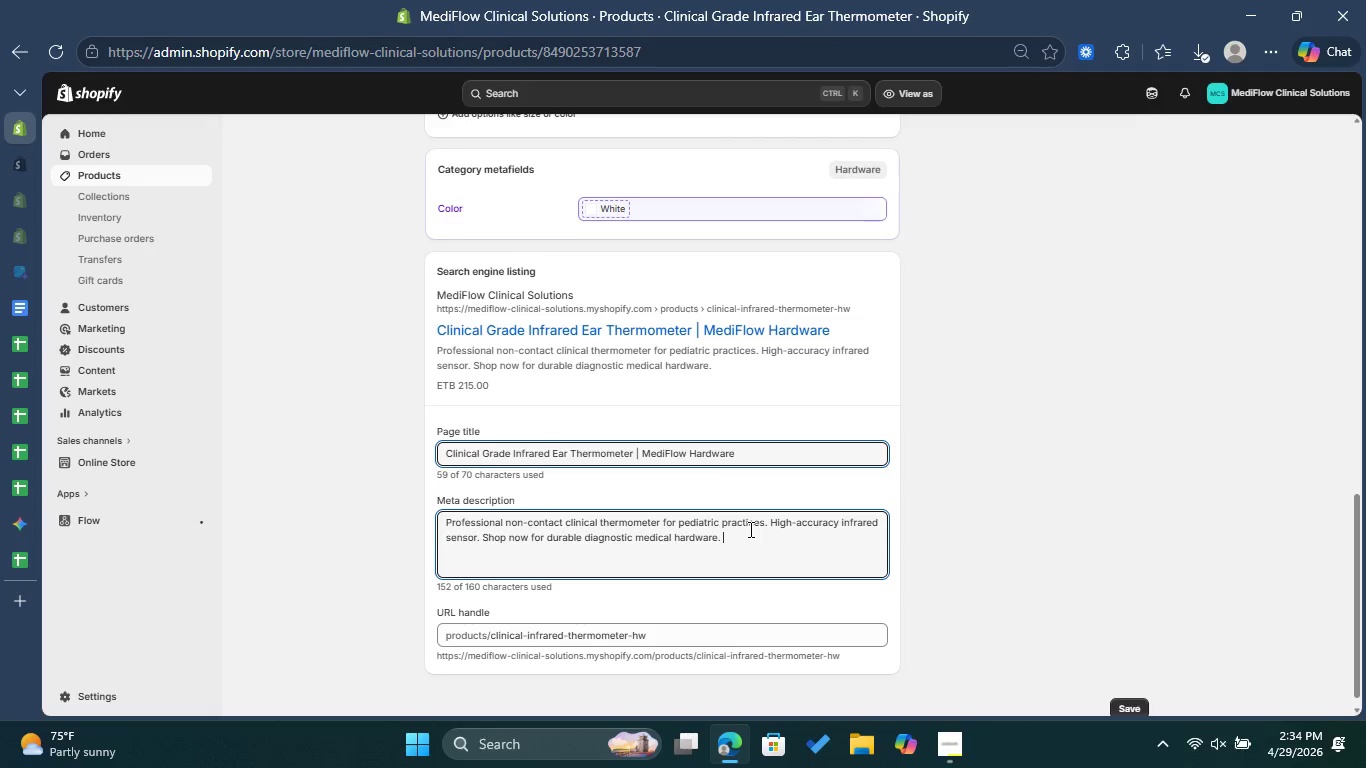 
key(Control+V)
 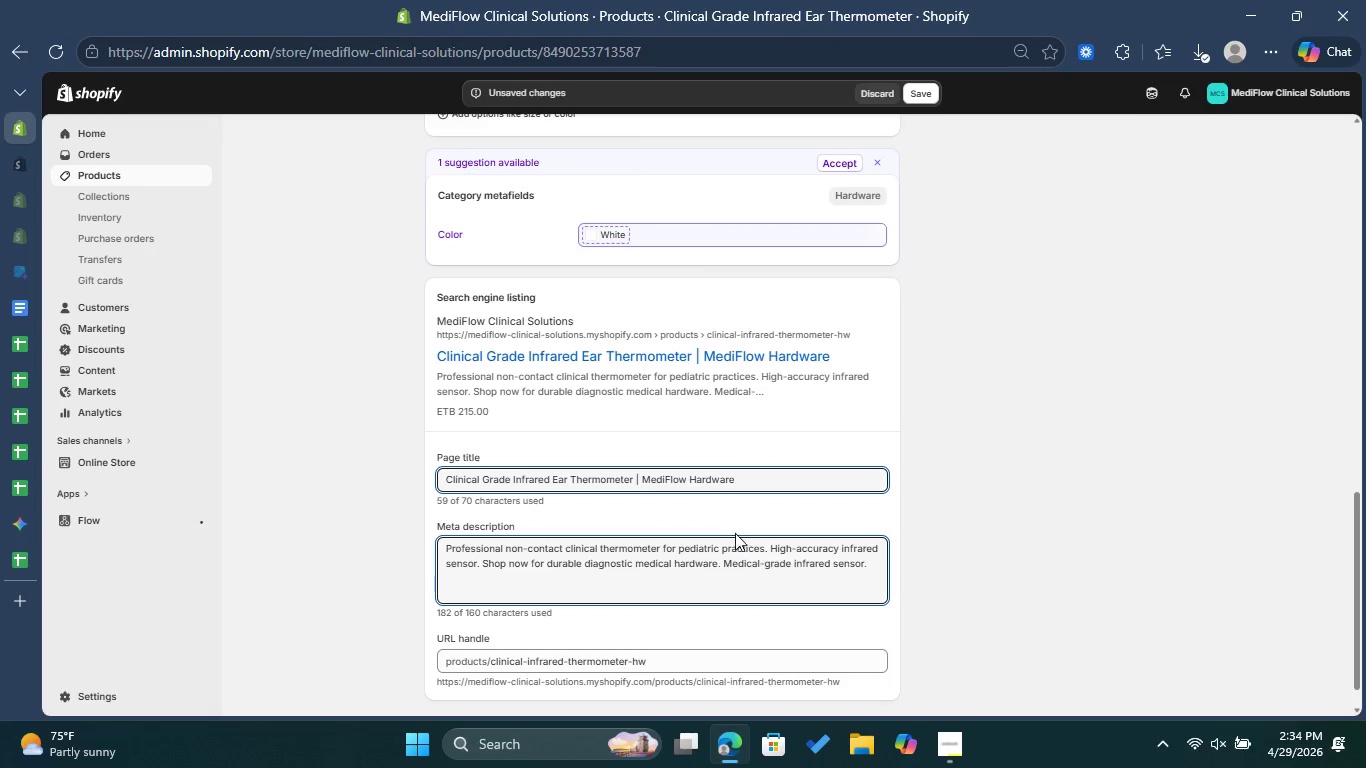 
scroll: coordinate [770, 391], scroll_direction: up, amount: 12.0
 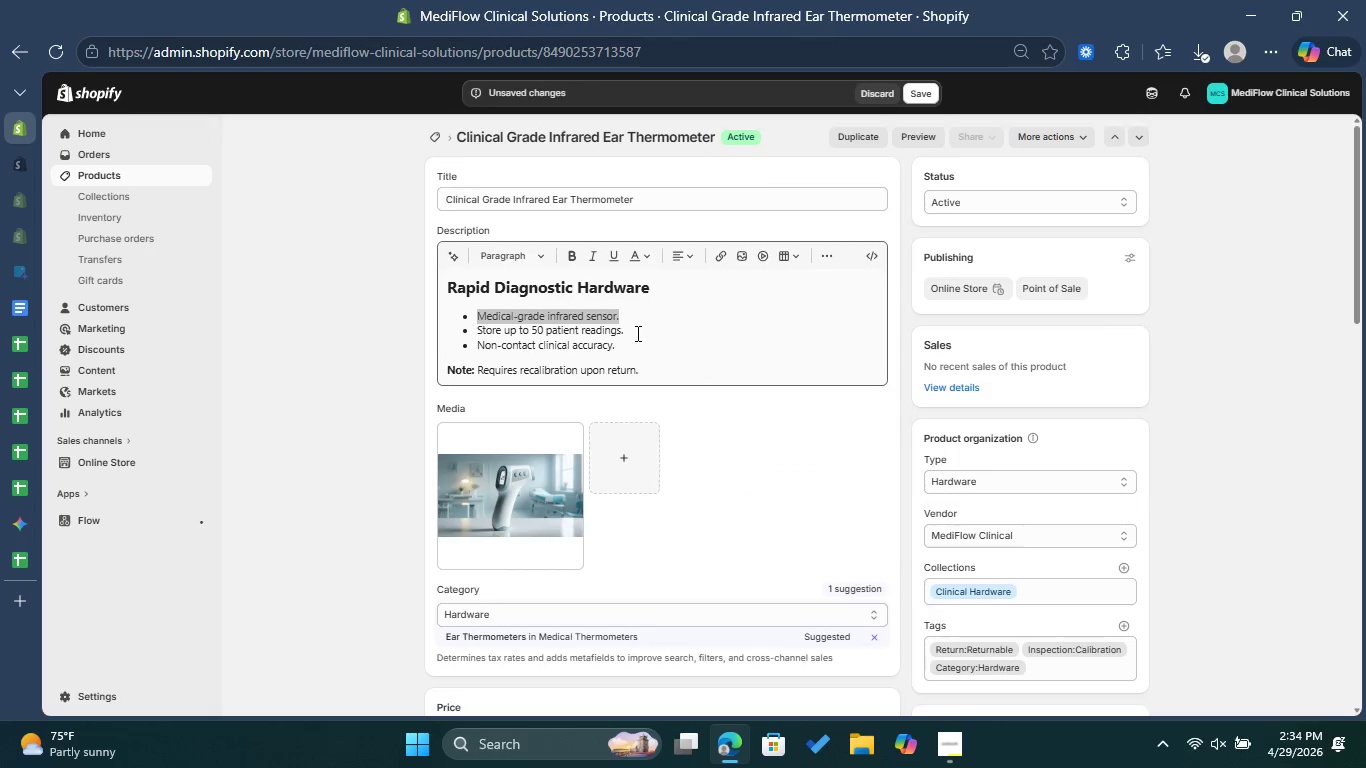 
left_click_drag(start_coordinate=[636, 333], to_coordinate=[475, 332])
 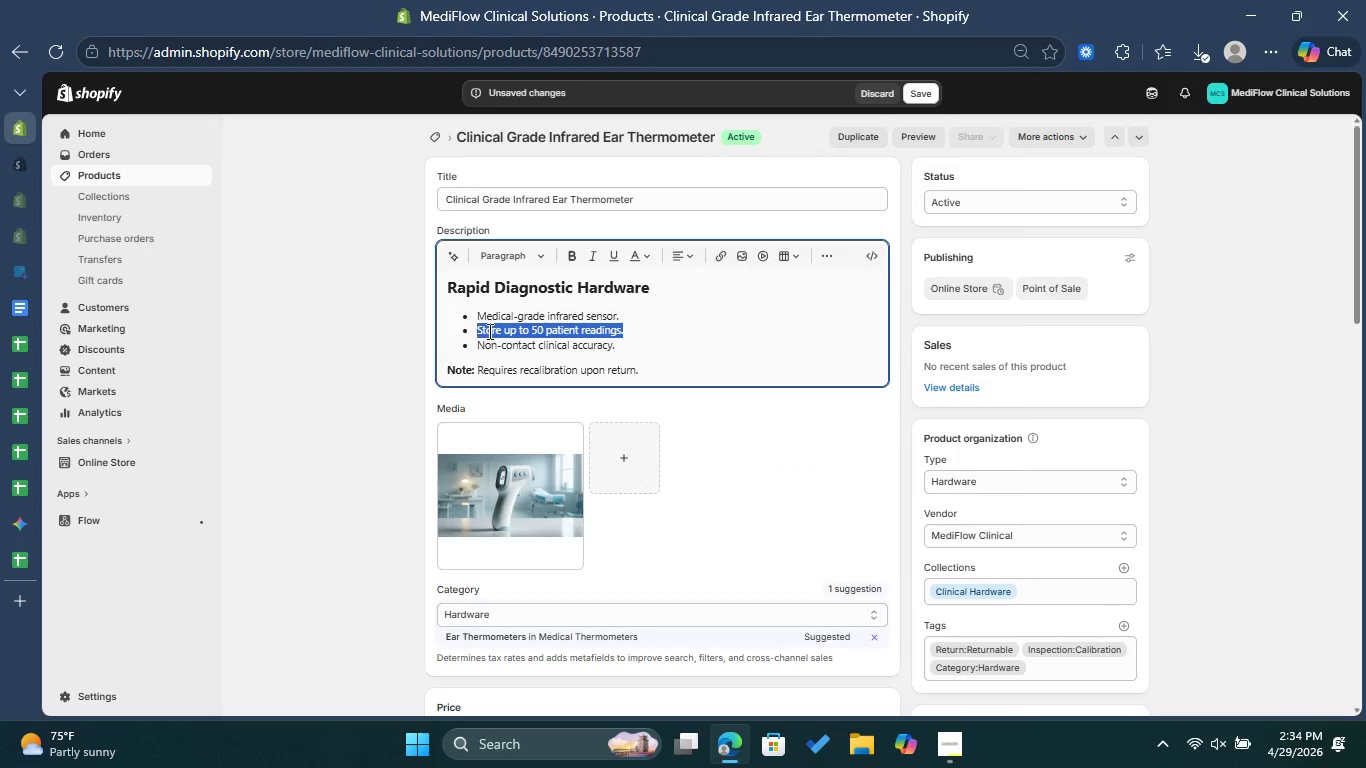 
right_click([488, 331])
 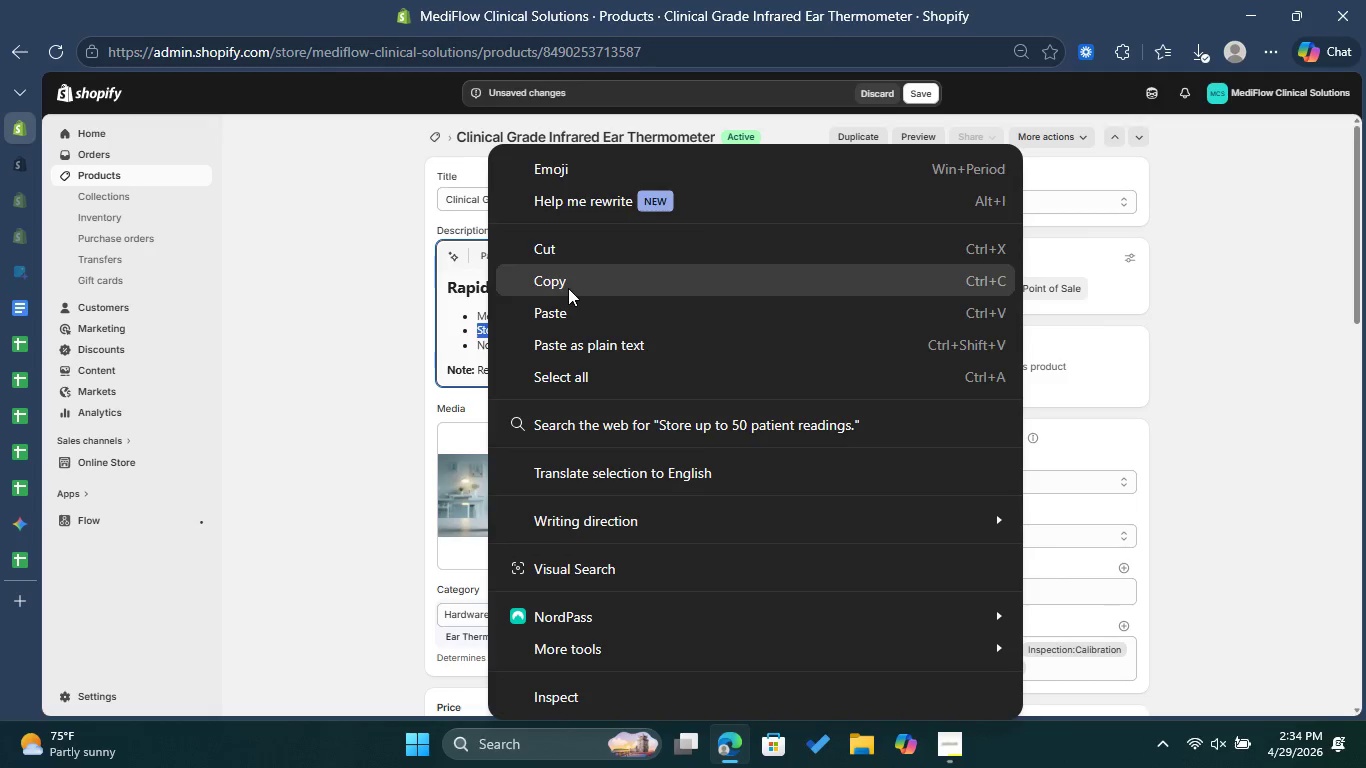 
left_click([568, 288])
 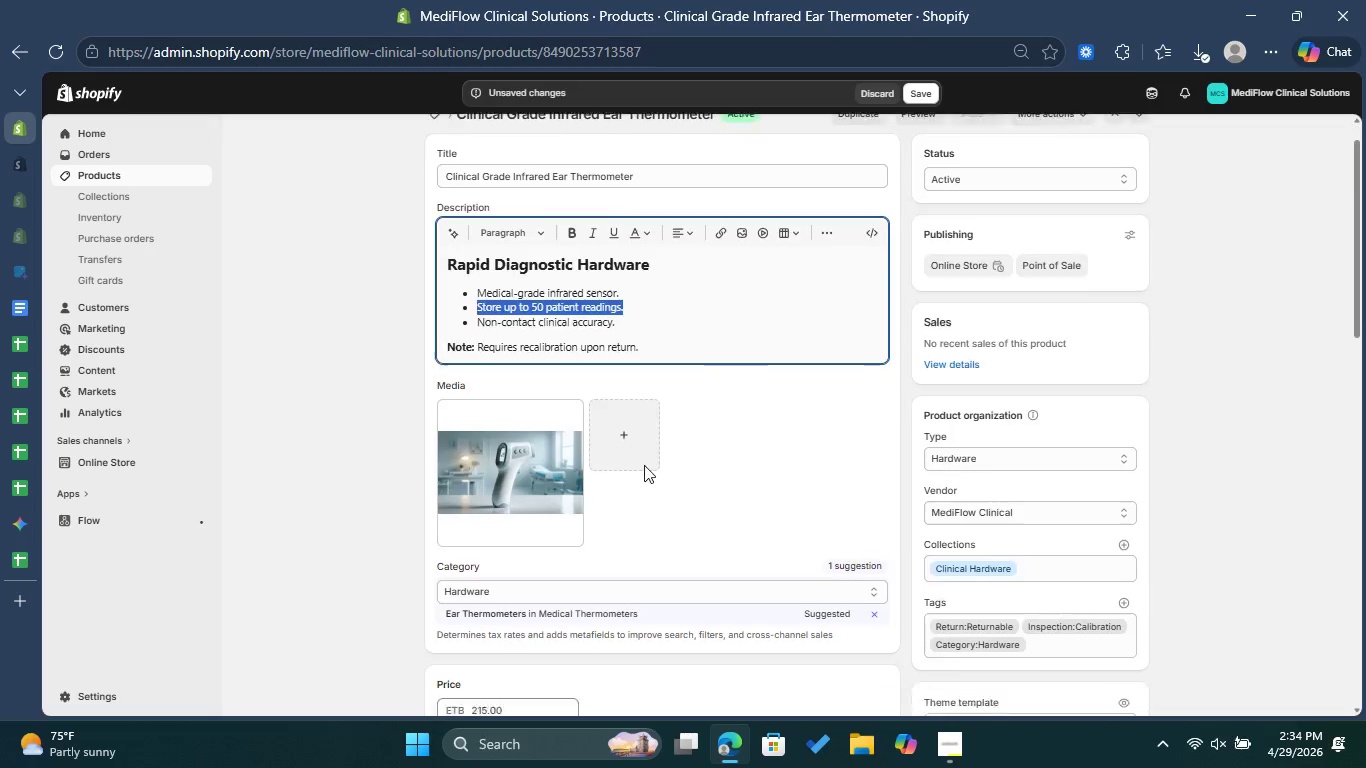 
scroll: coordinate [679, 495], scroll_direction: down, amount: 13.0
 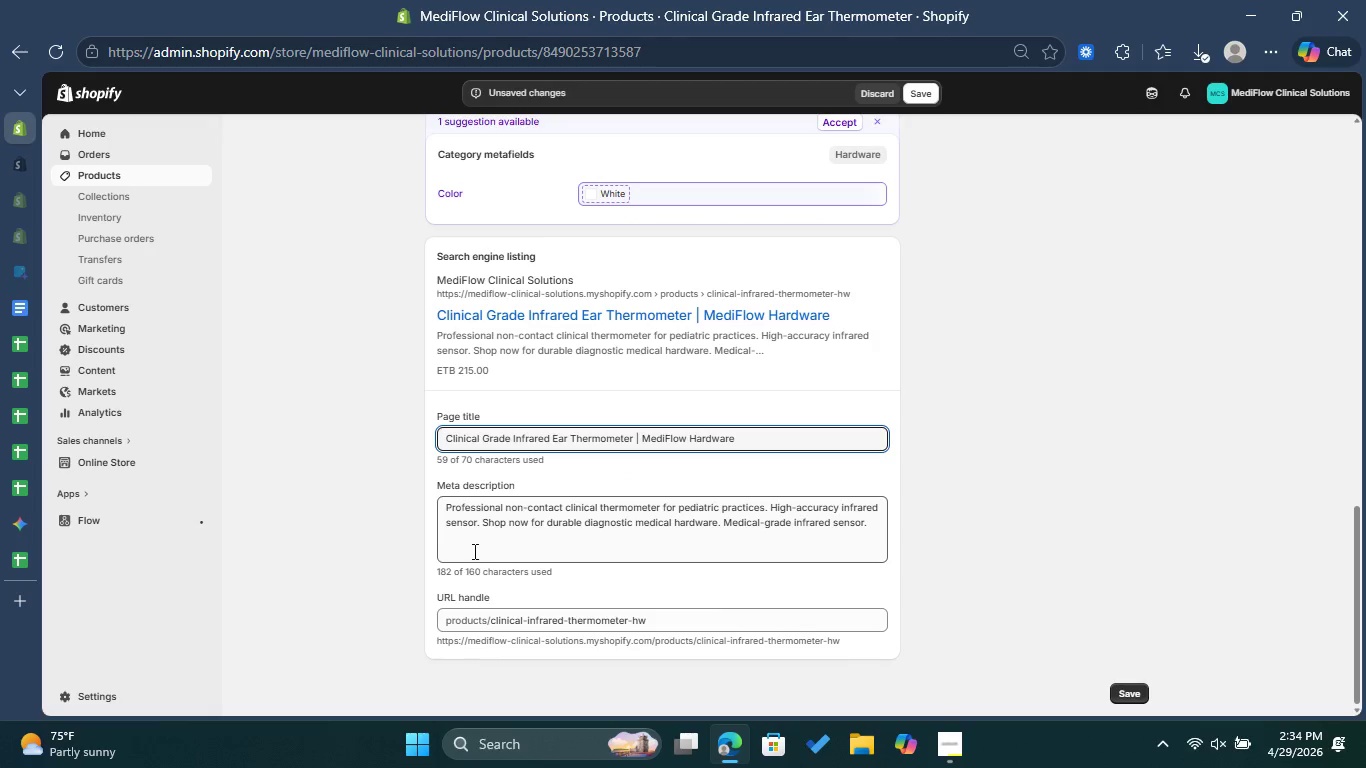 
left_click([467, 544])
 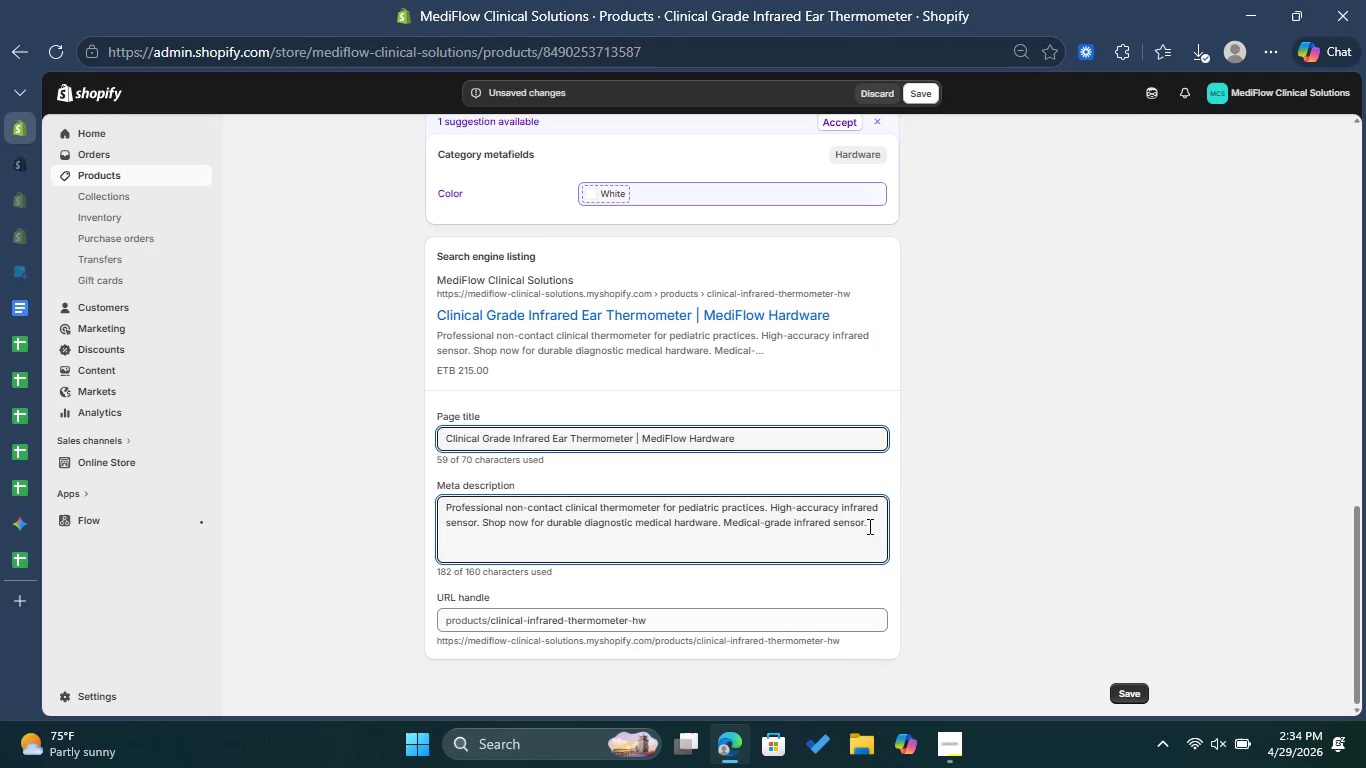 
left_click([875, 522])
 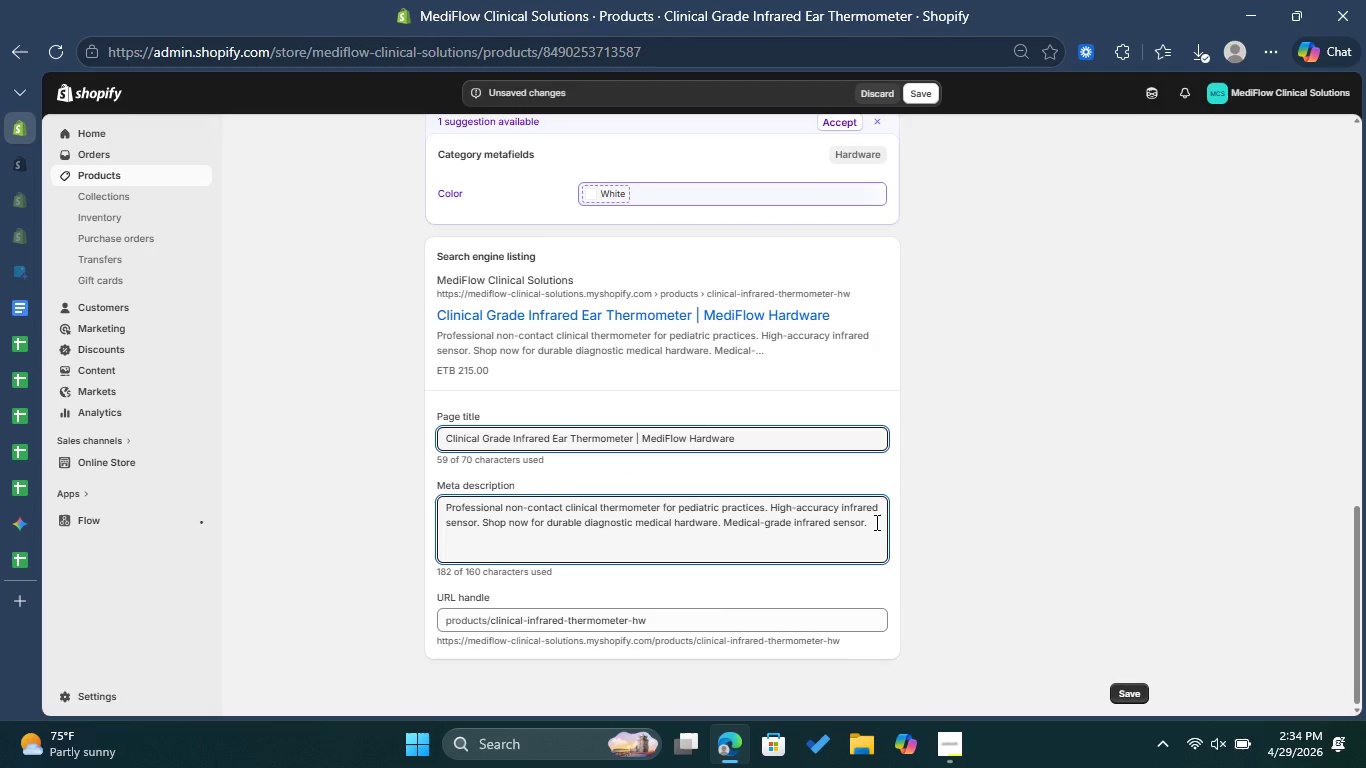 
key(Space)
 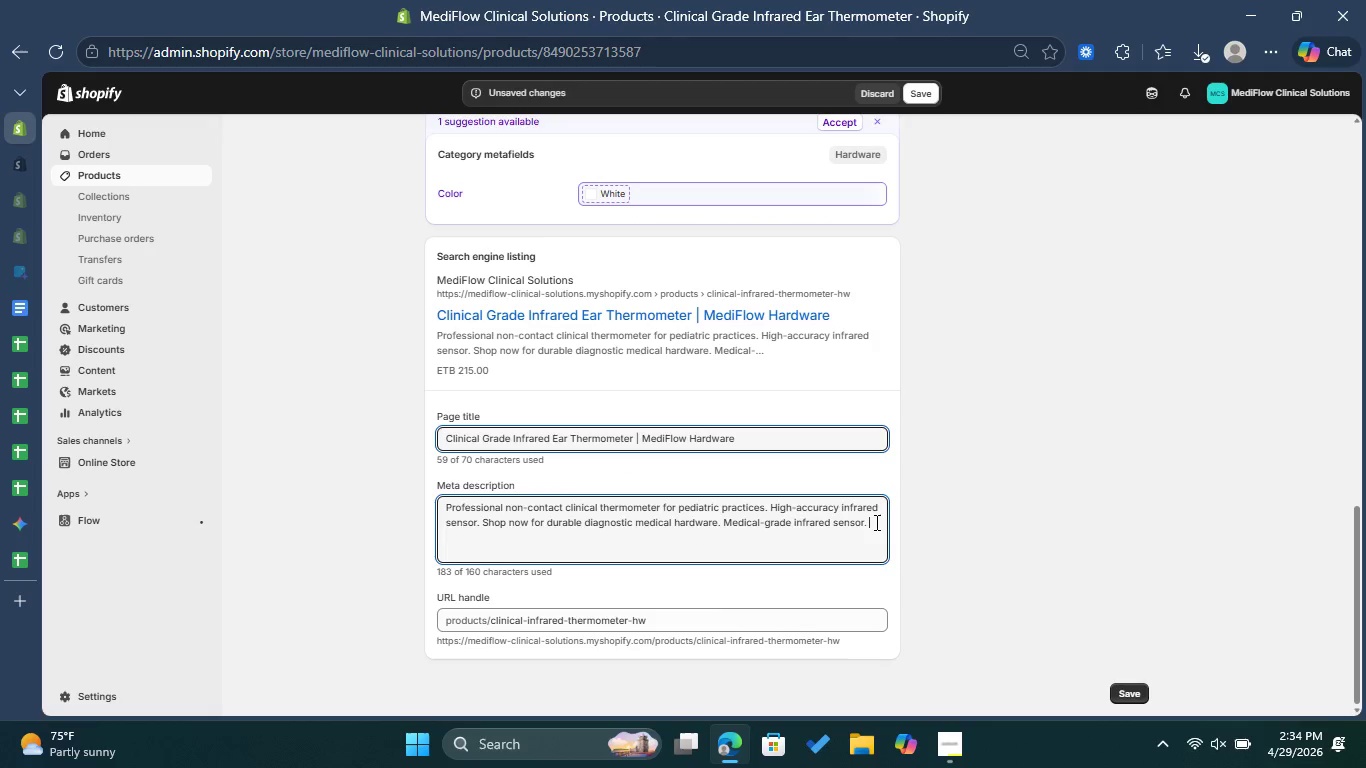 
key(Control+V)
 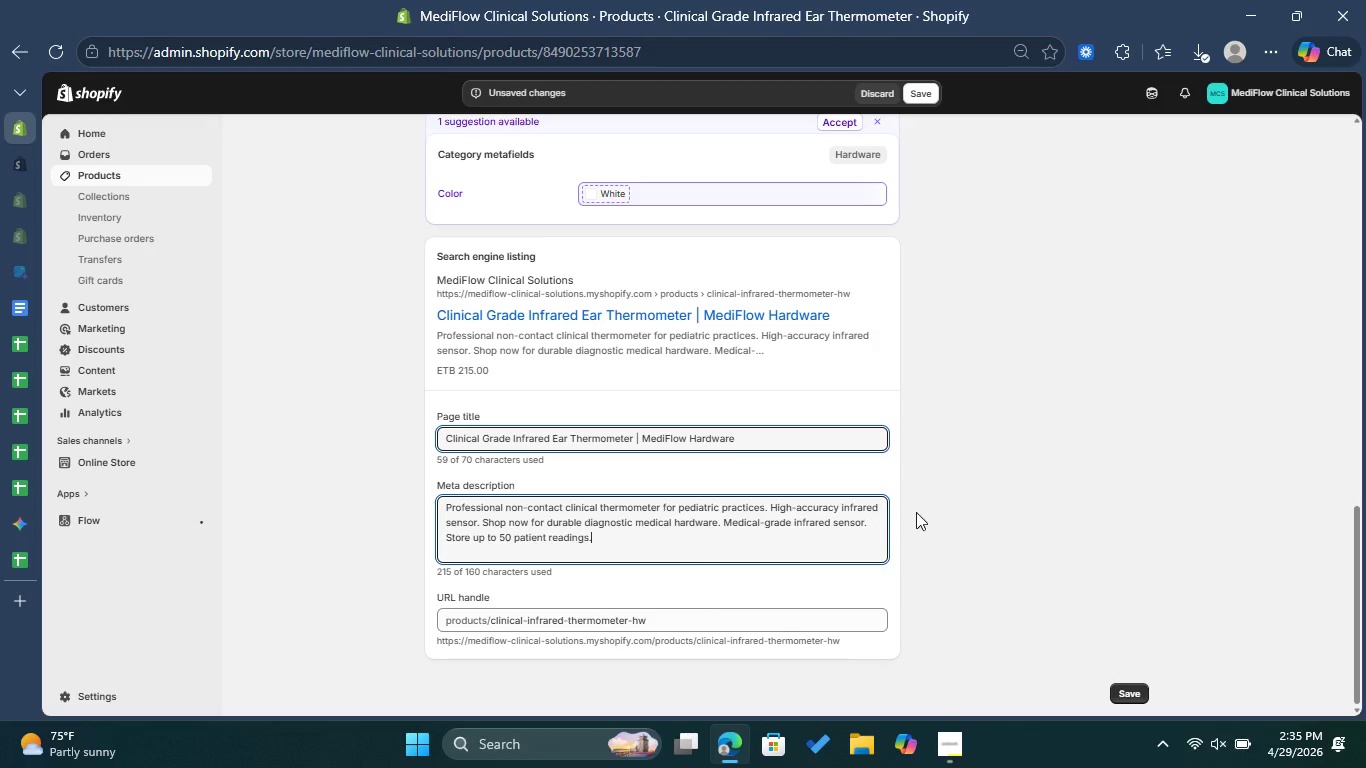 
scroll: coordinate [755, 370], scroll_direction: up, amount: 14.0
 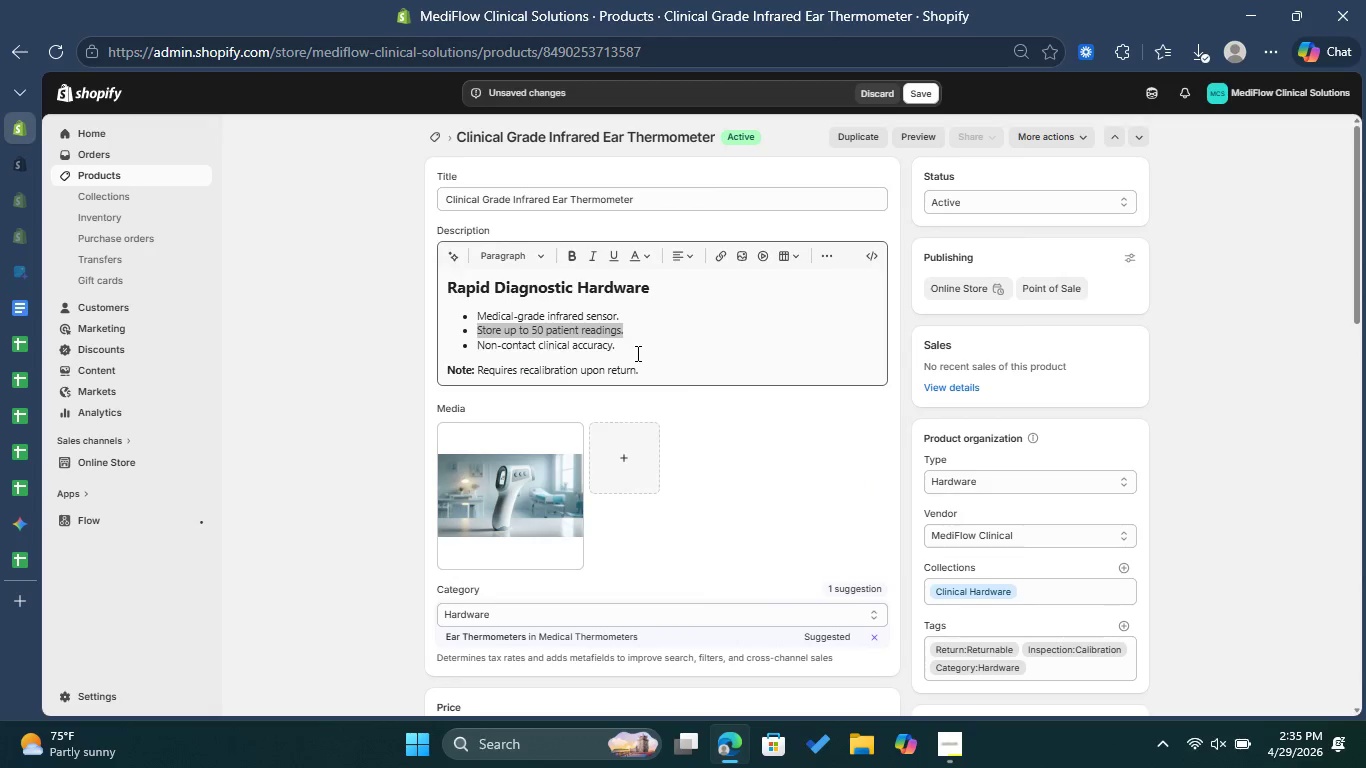 
left_click([636, 353])
 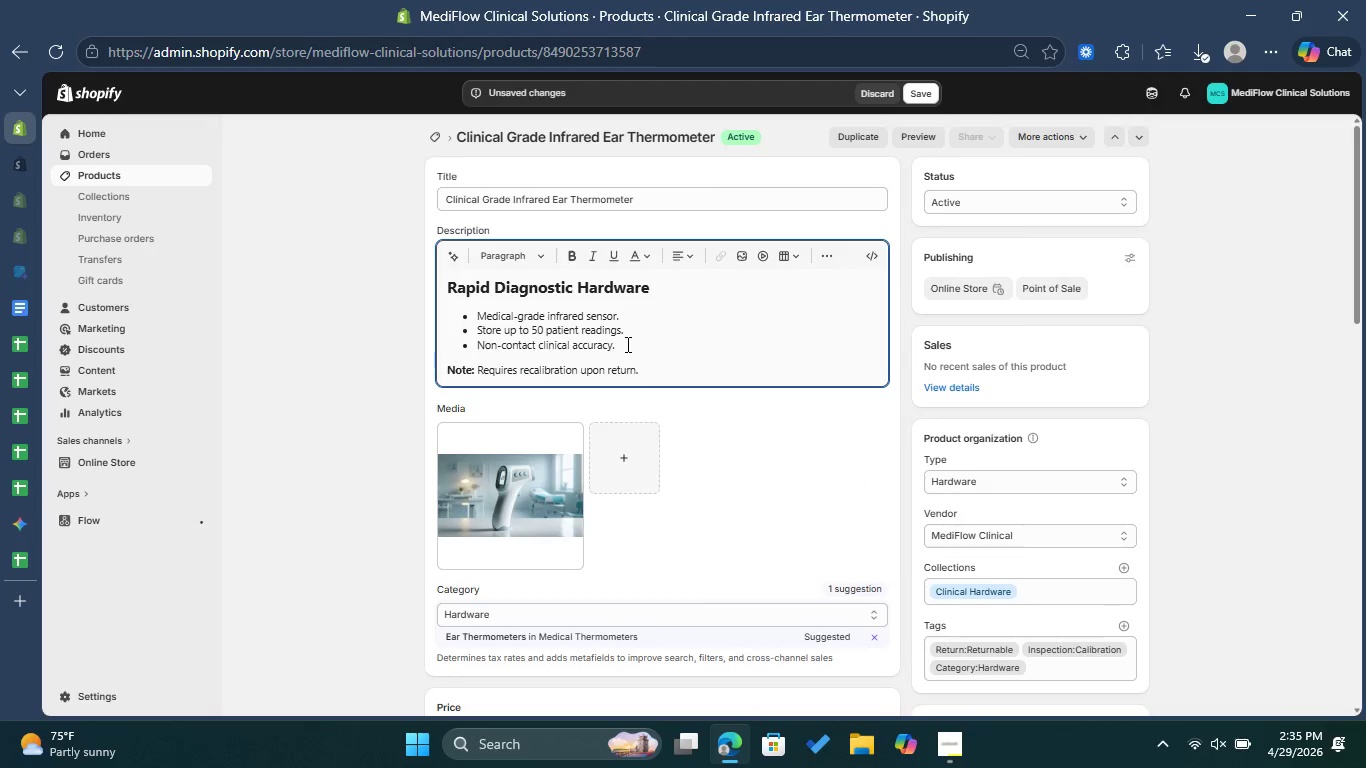 
left_click_drag(start_coordinate=[626, 344], to_coordinate=[474, 348])
 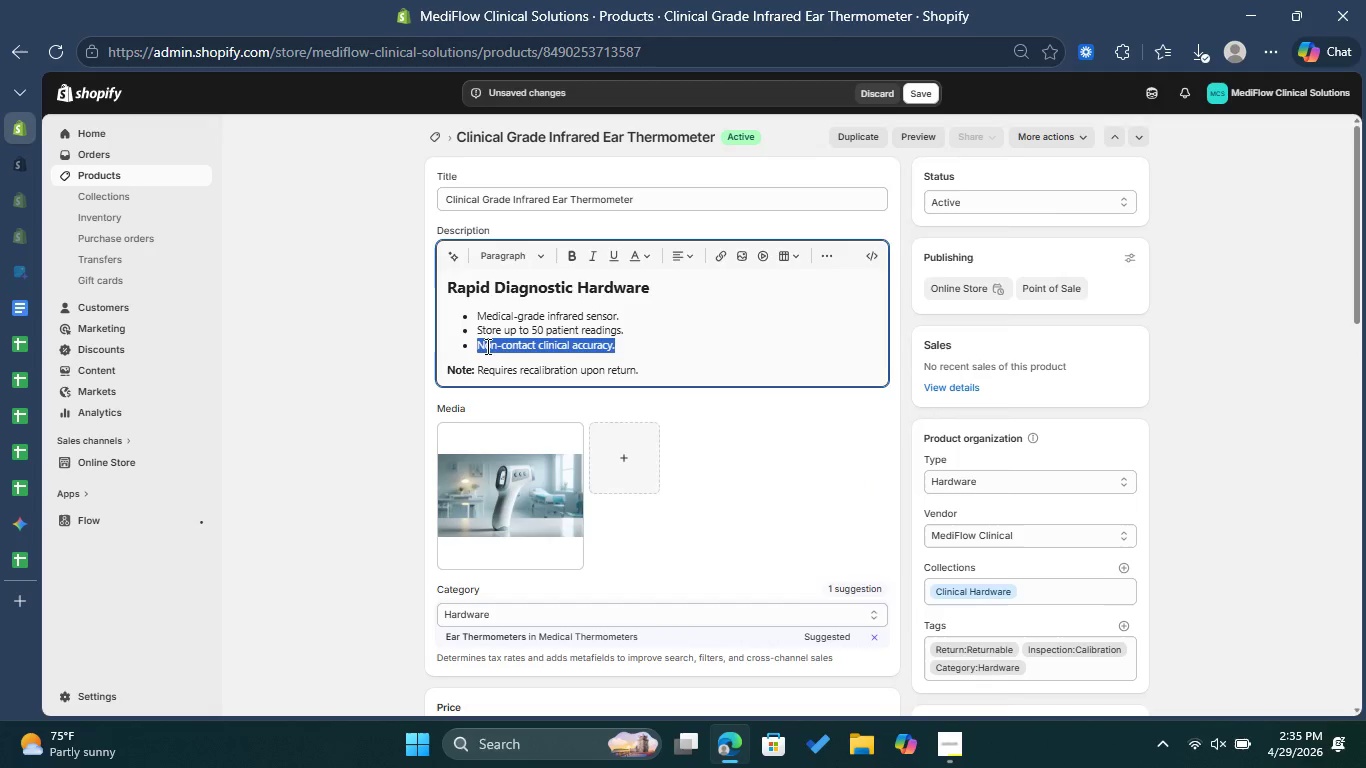 
right_click([485, 347])
 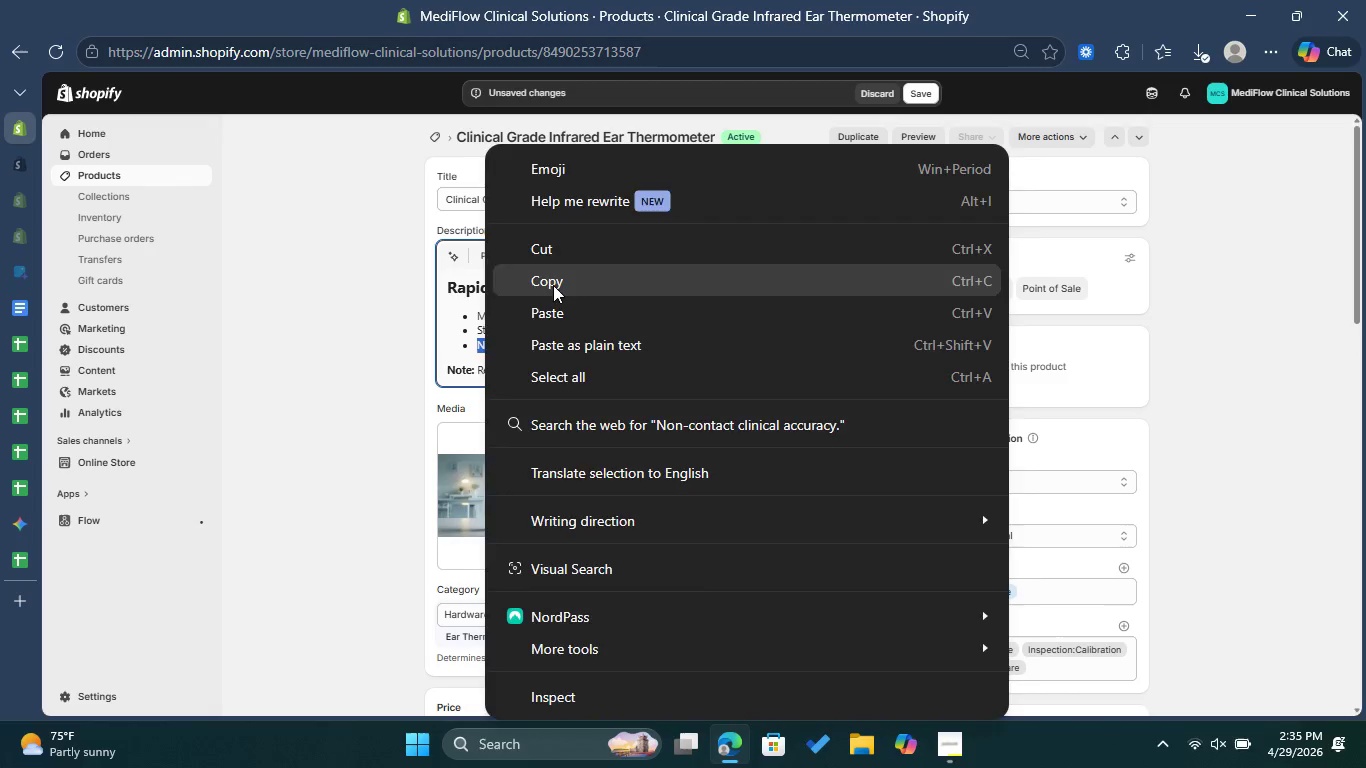 
left_click([553, 285])
 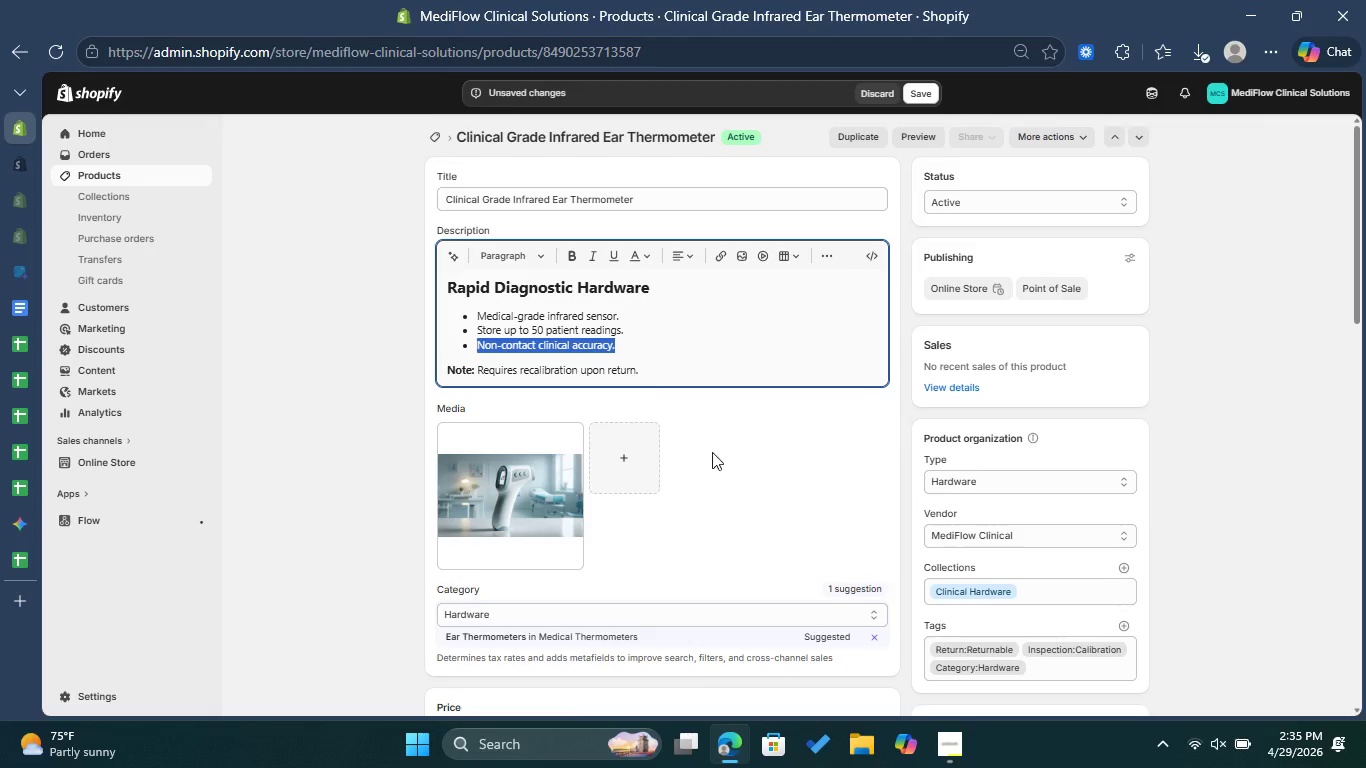 
scroll: coordinate [729, 463], scroll_direction: down, amount: 13.0
 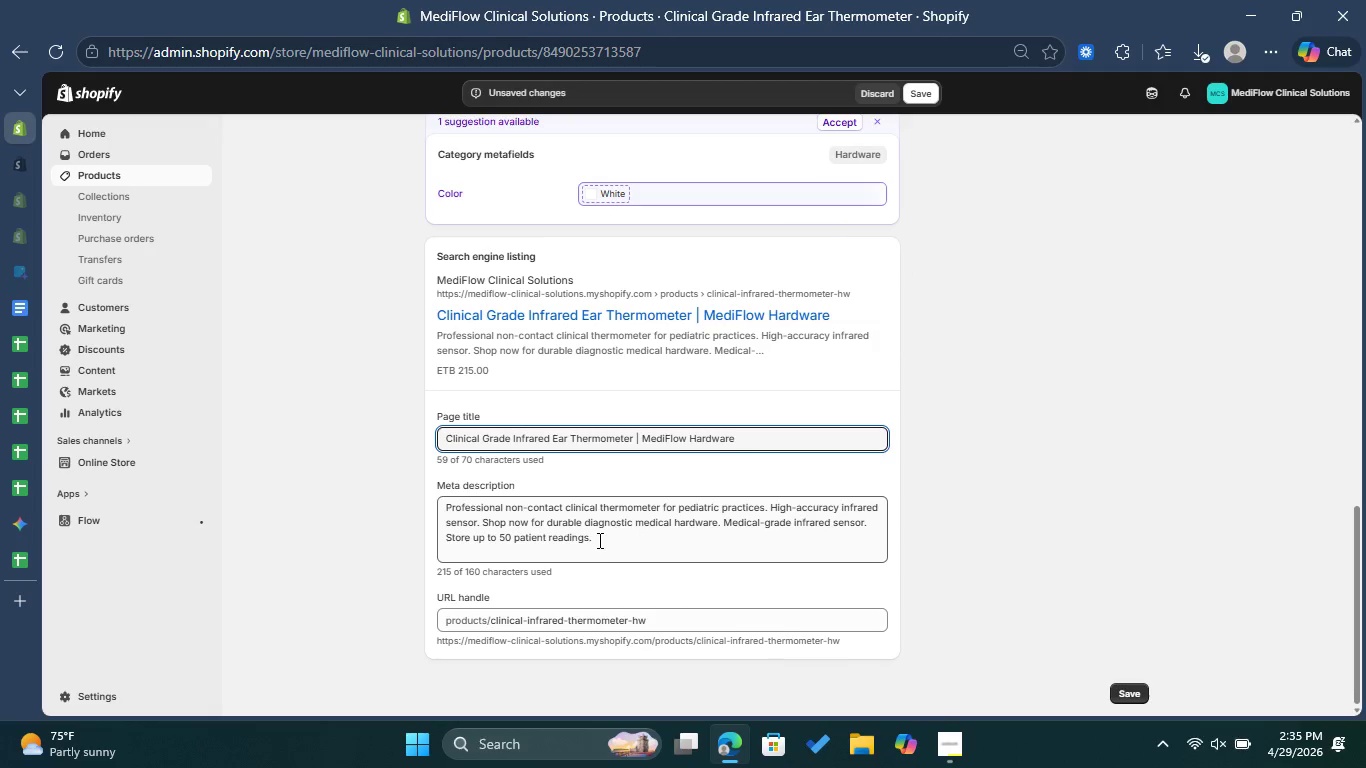 
left_click([609, 539])
 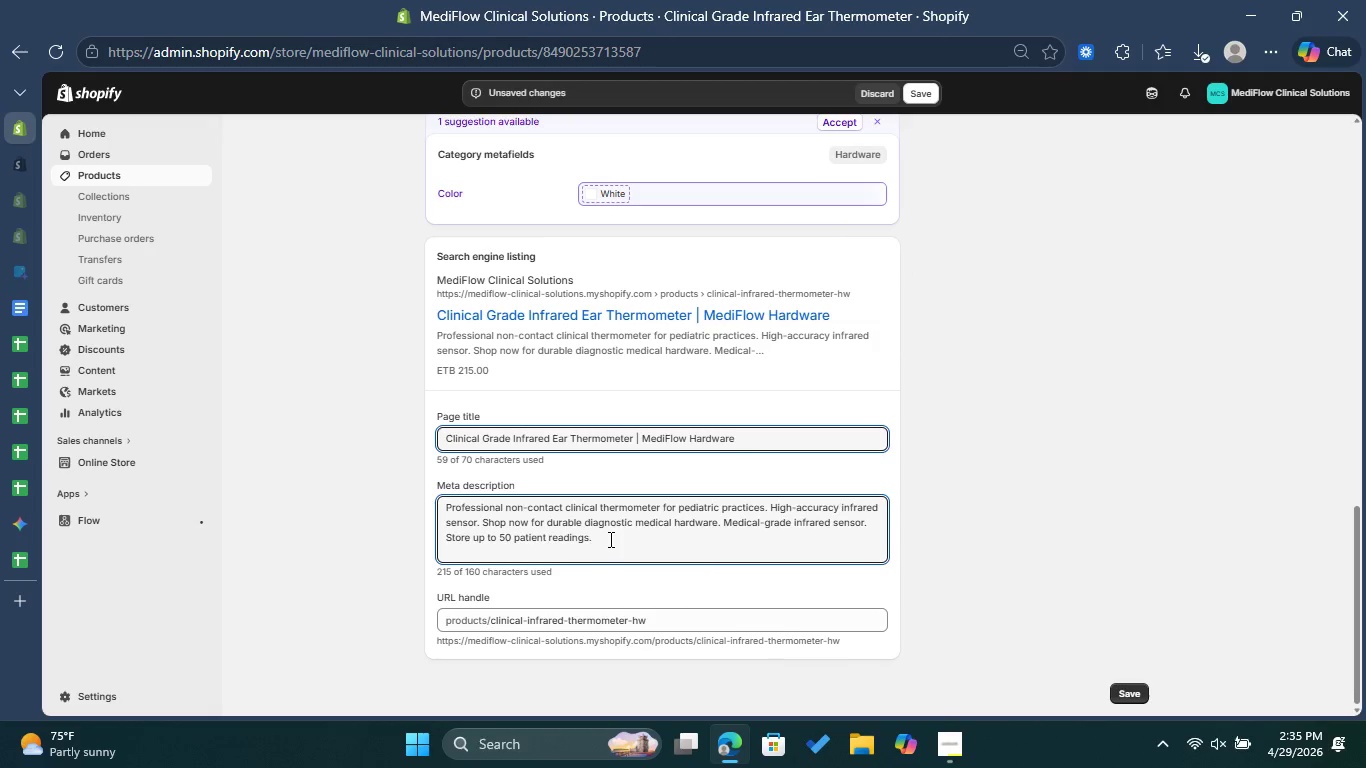 
key(Space)
 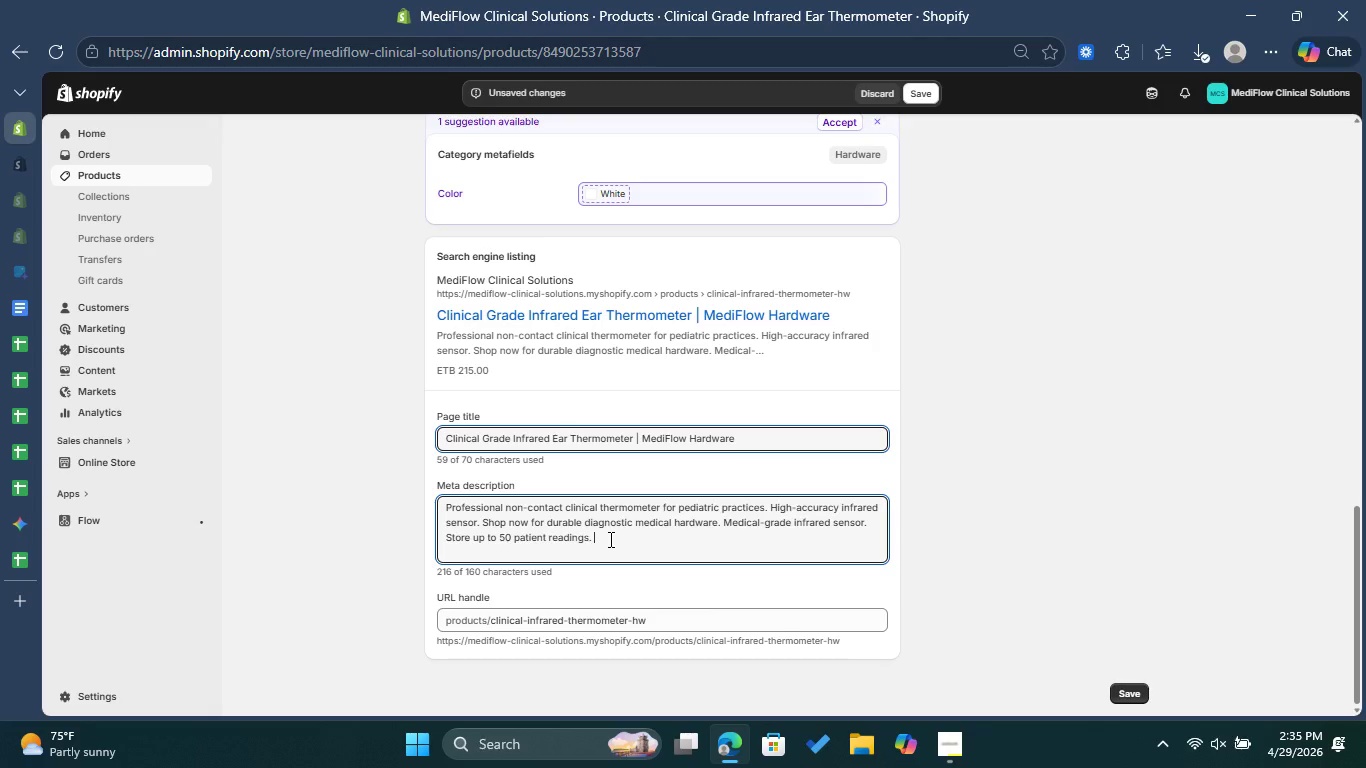 
key(Control+V)
 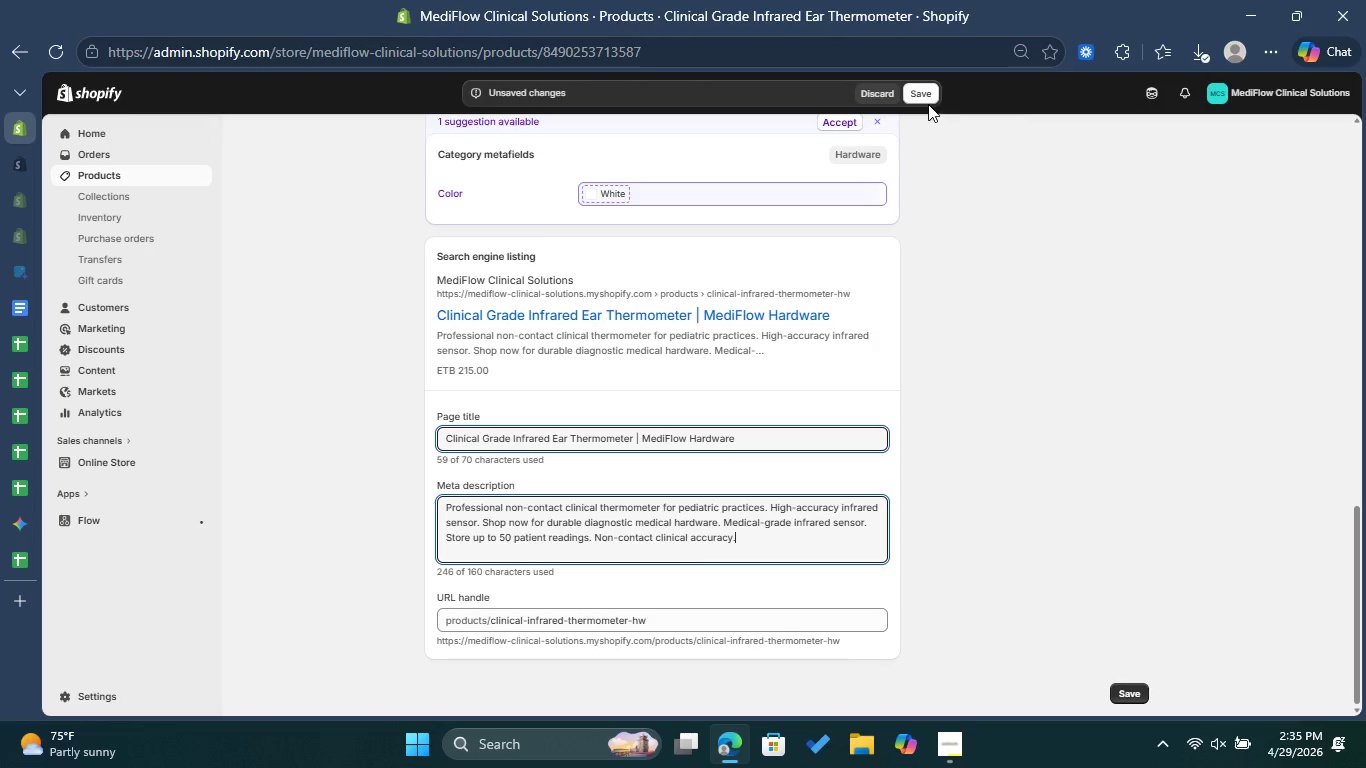 
left_click([919, 93])
 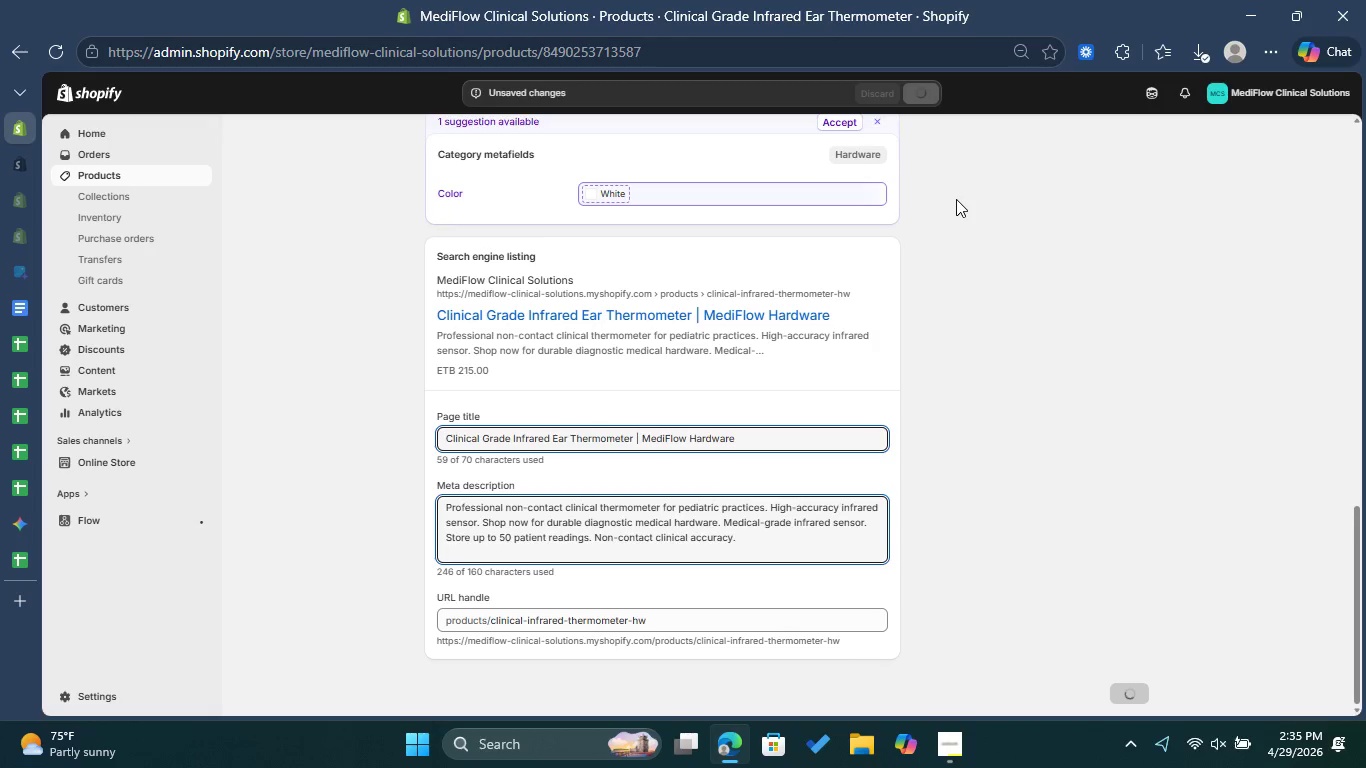 
wait(6.41)
 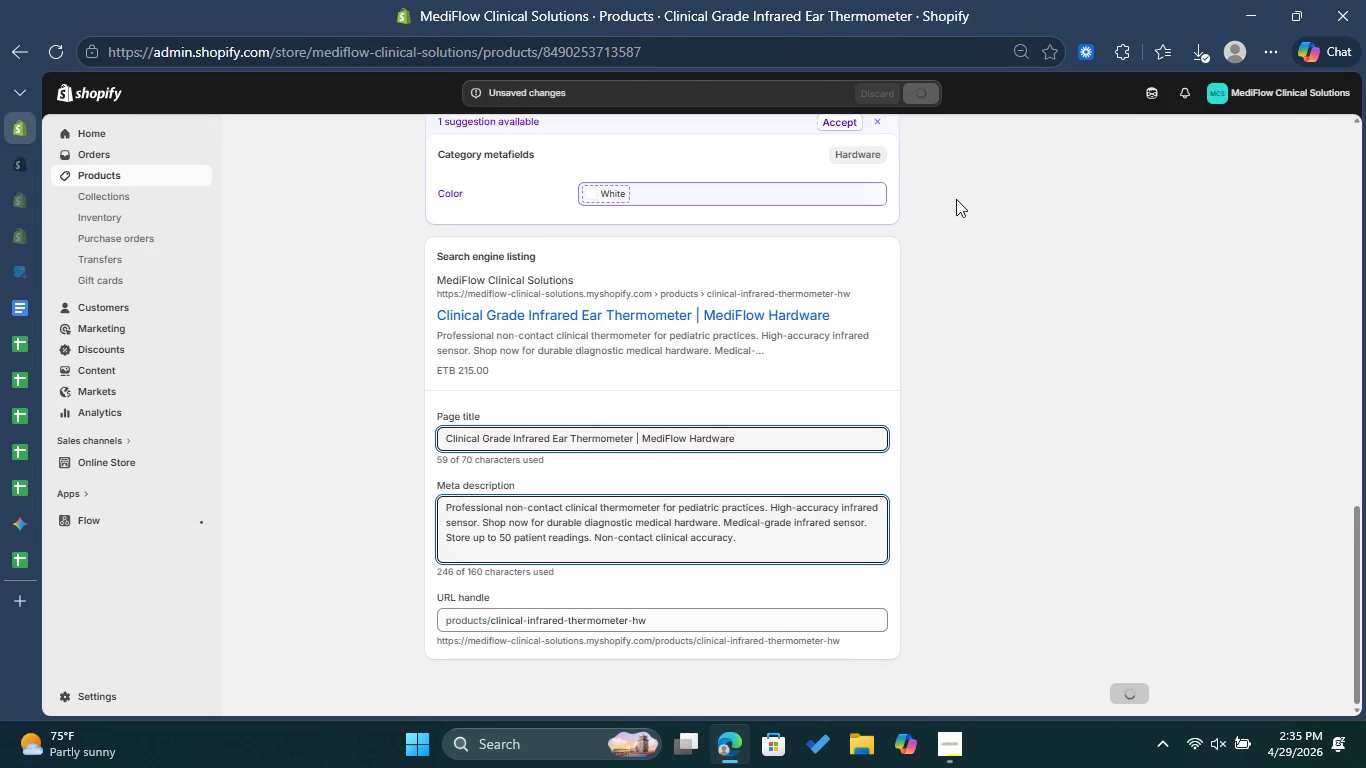 
scroll: coordinate [876, 208], scroll_direction: up, amount: 18.0
 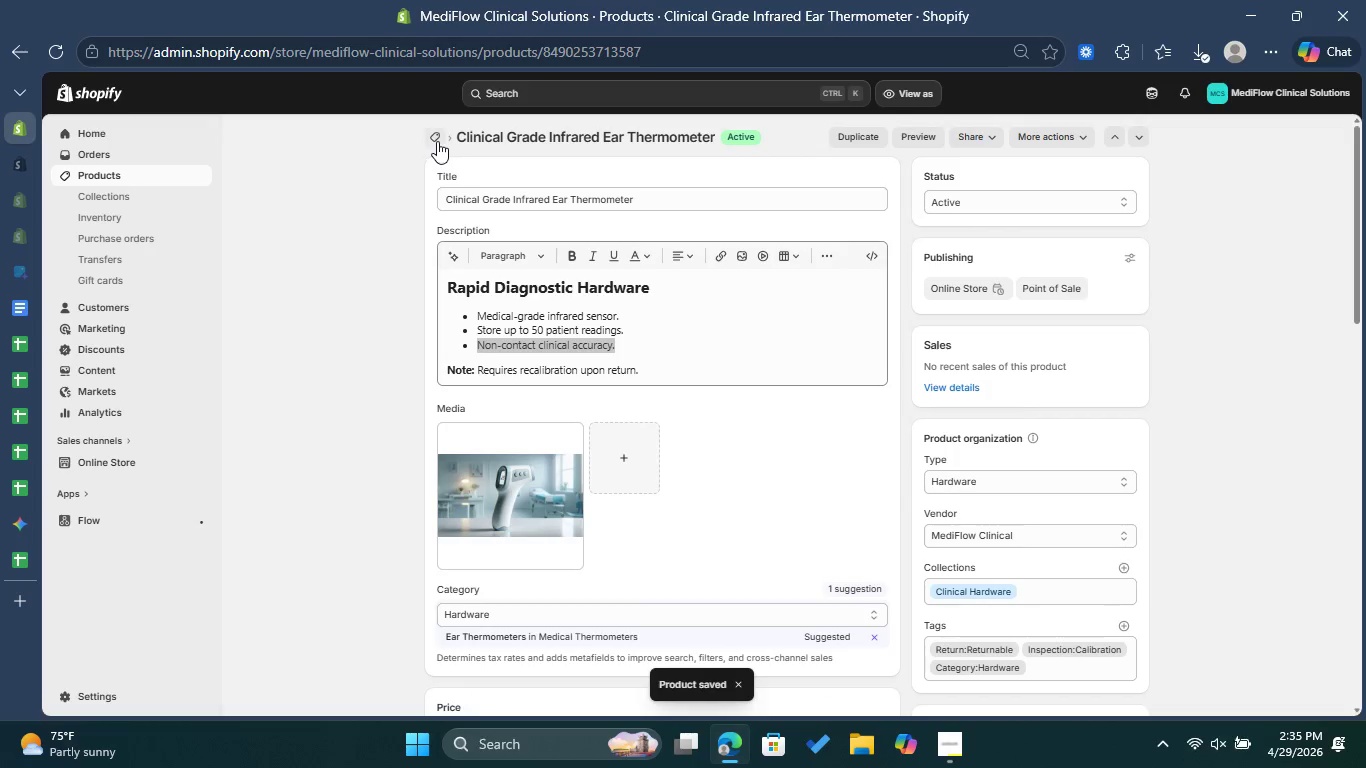 
left_click([437, 141])
 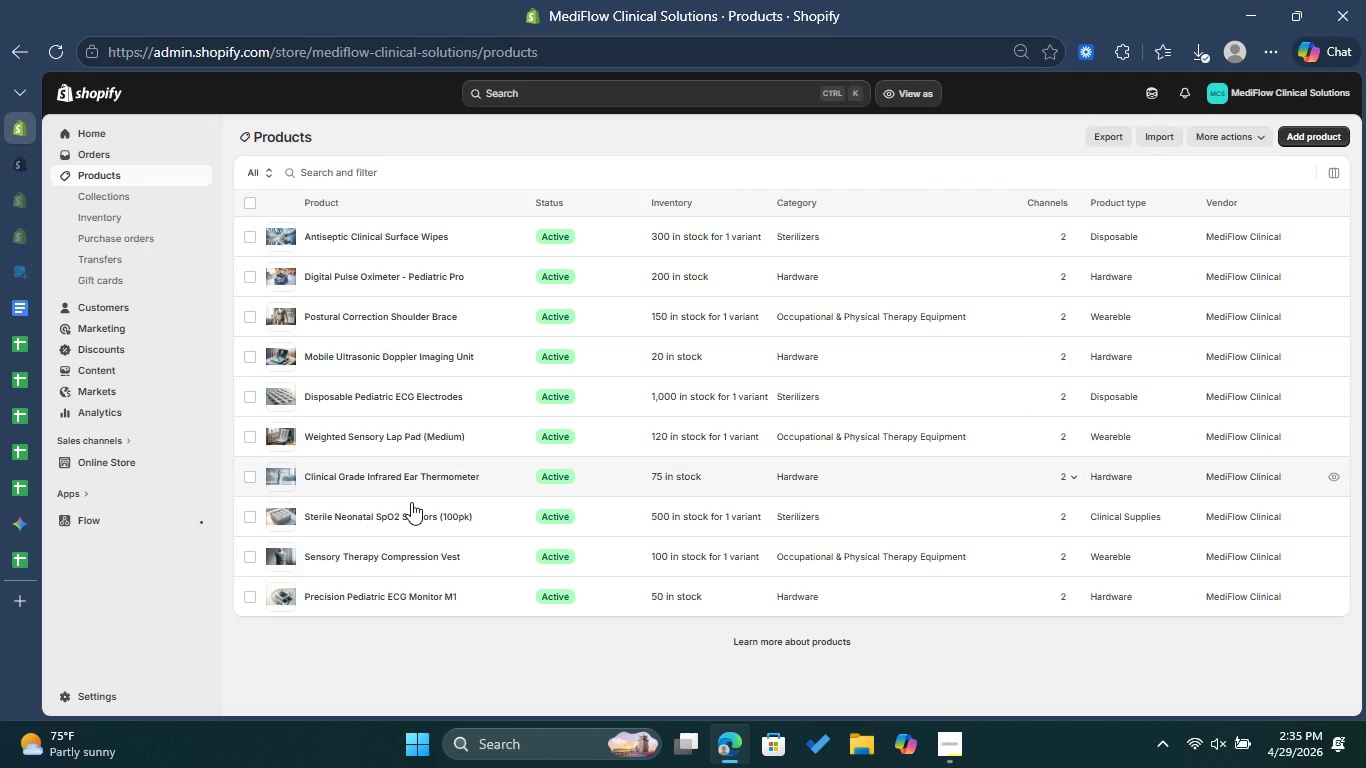 
wait(6.31)
 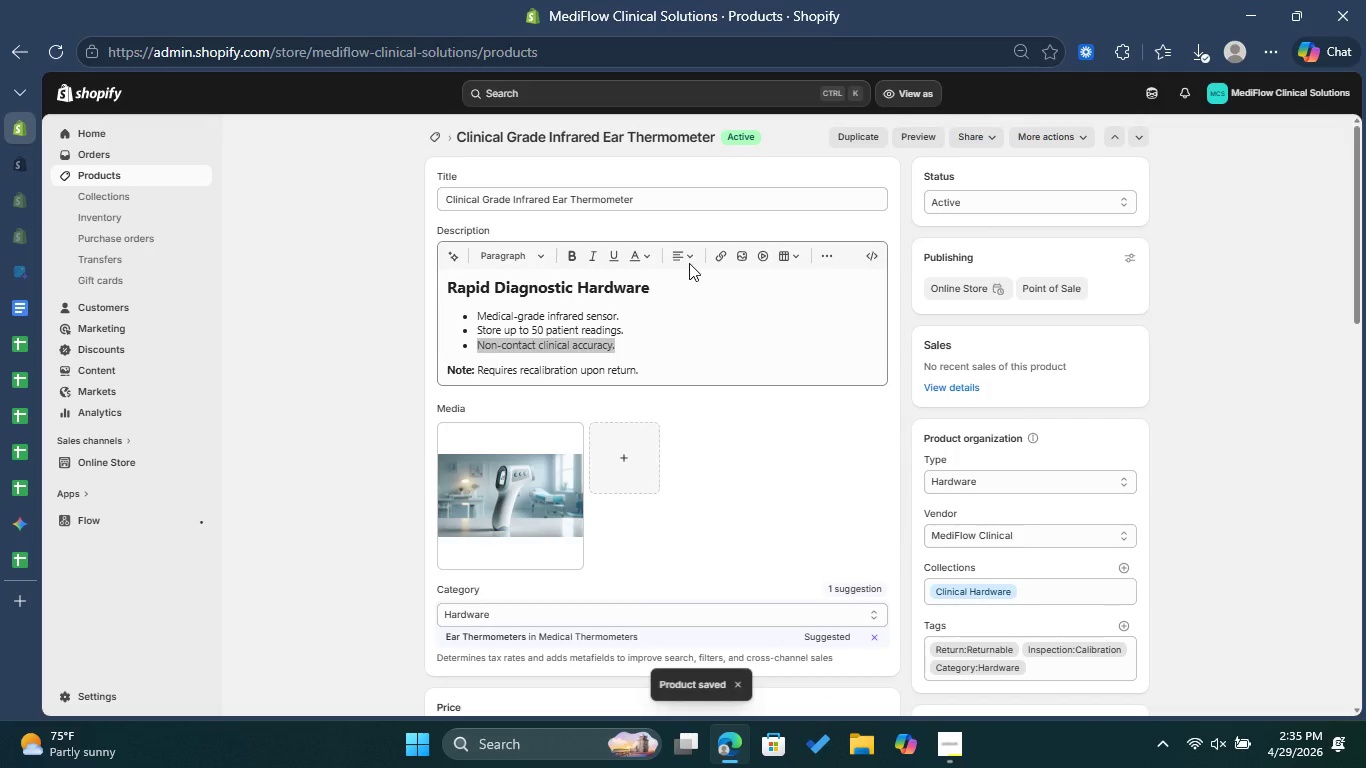 
left_click([395, 516])
 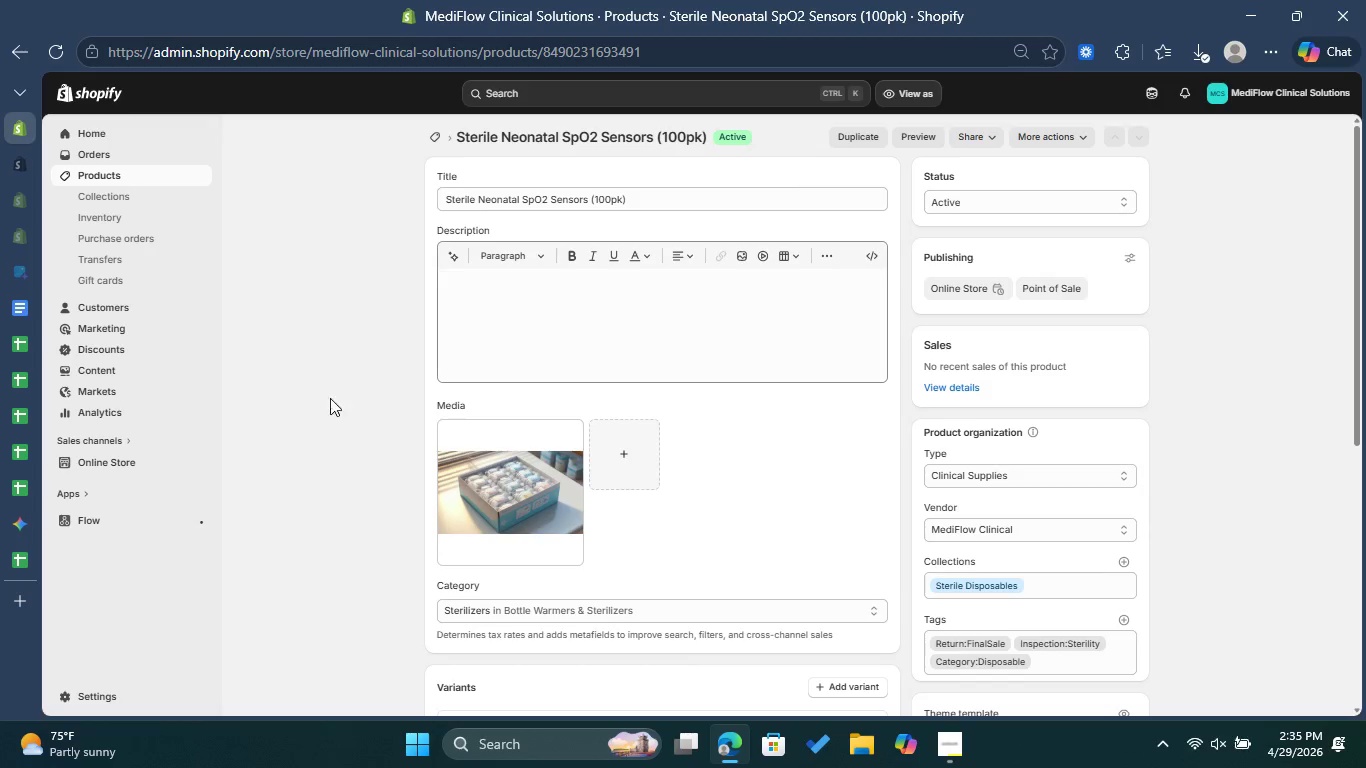 
wait(6.16)
 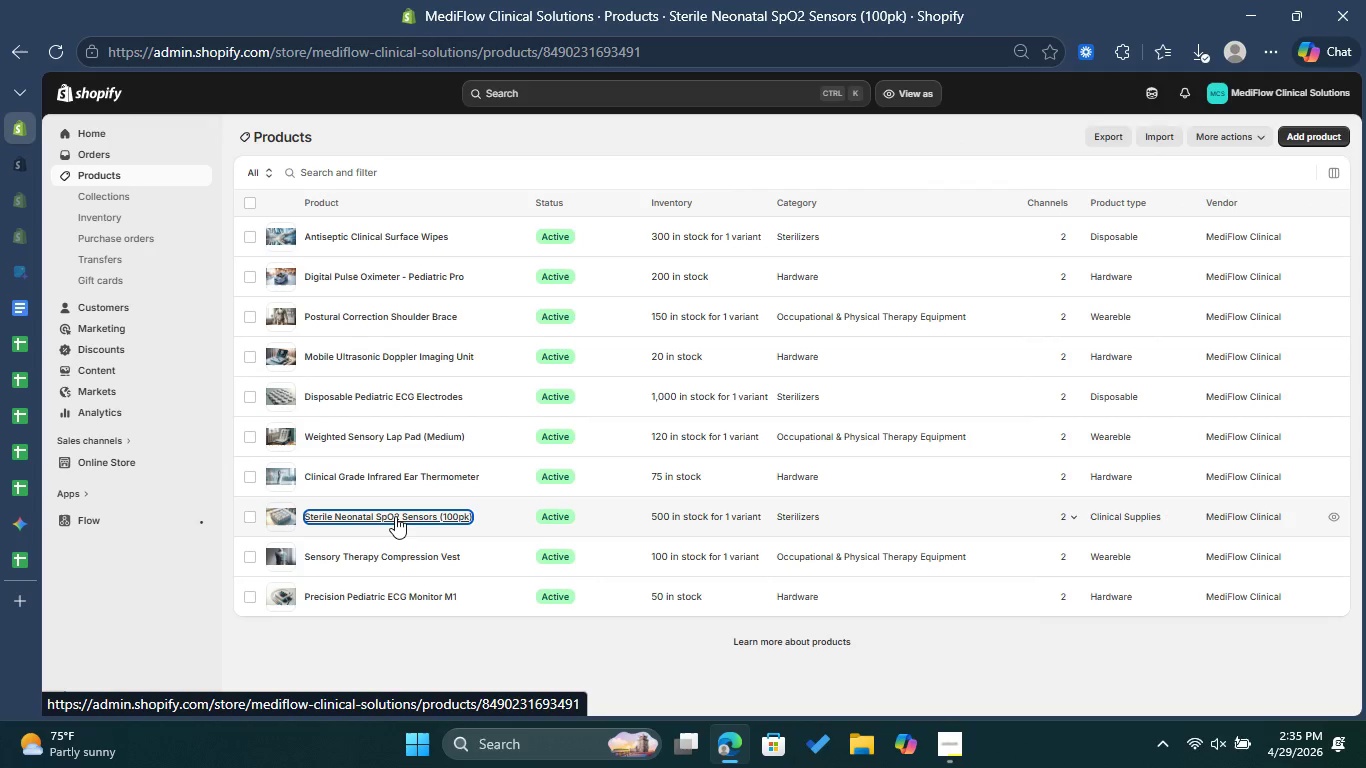 
left_click([1024, 482])
 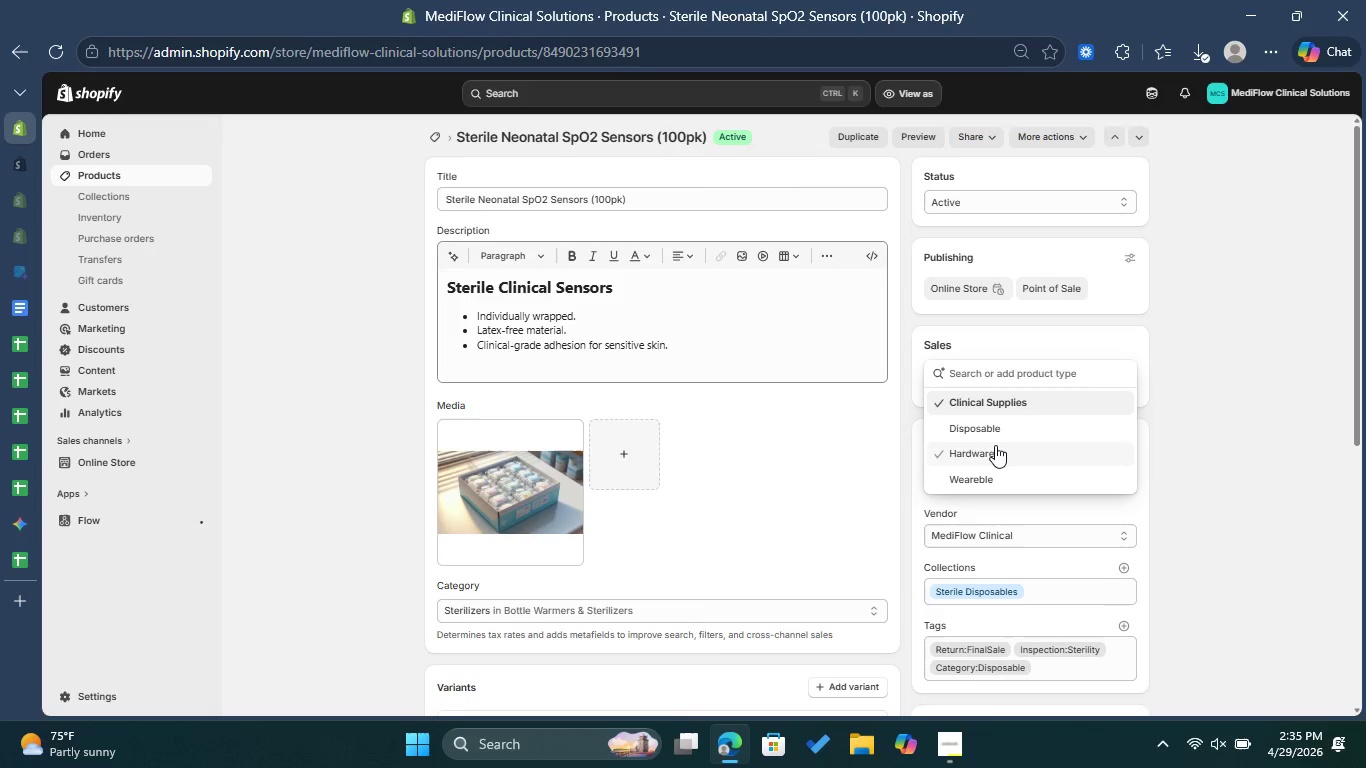 
left_click([997, 425])
 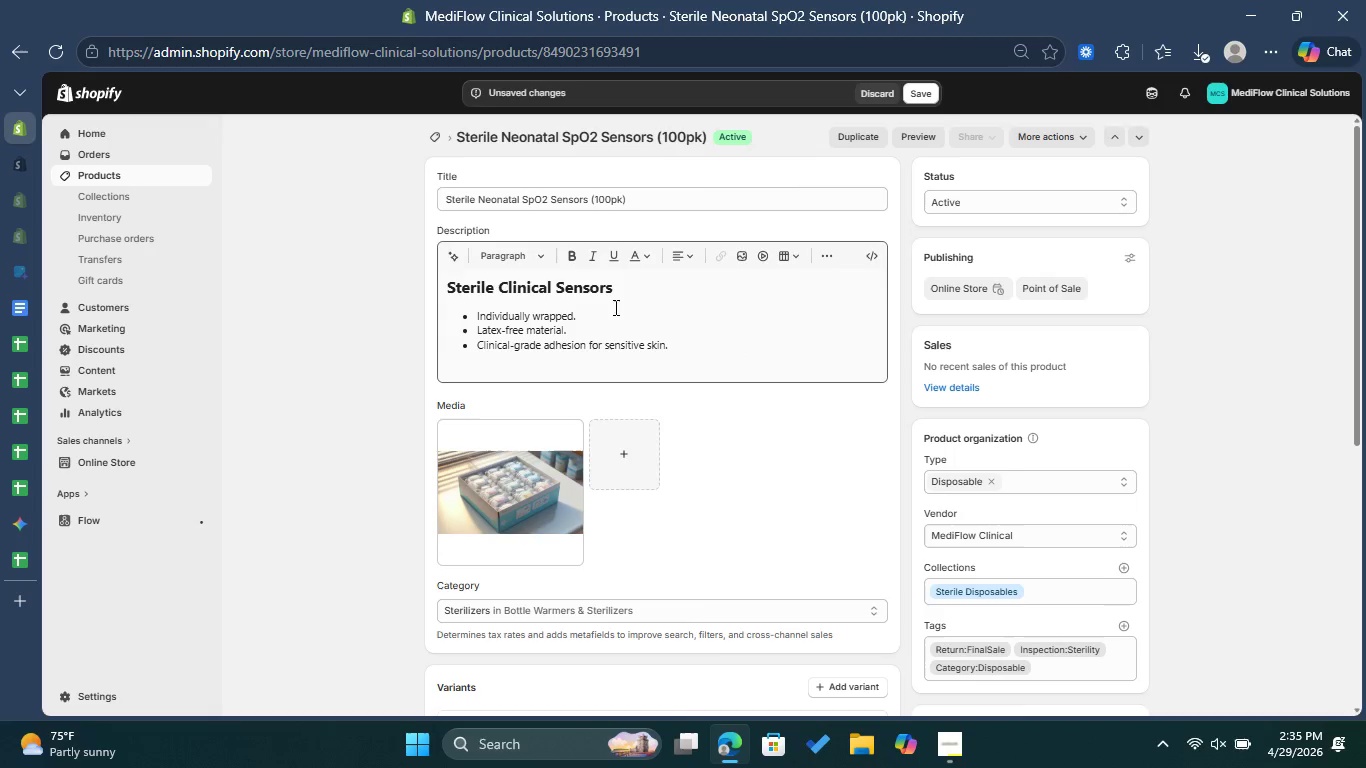 
left_click([600, 322])
 